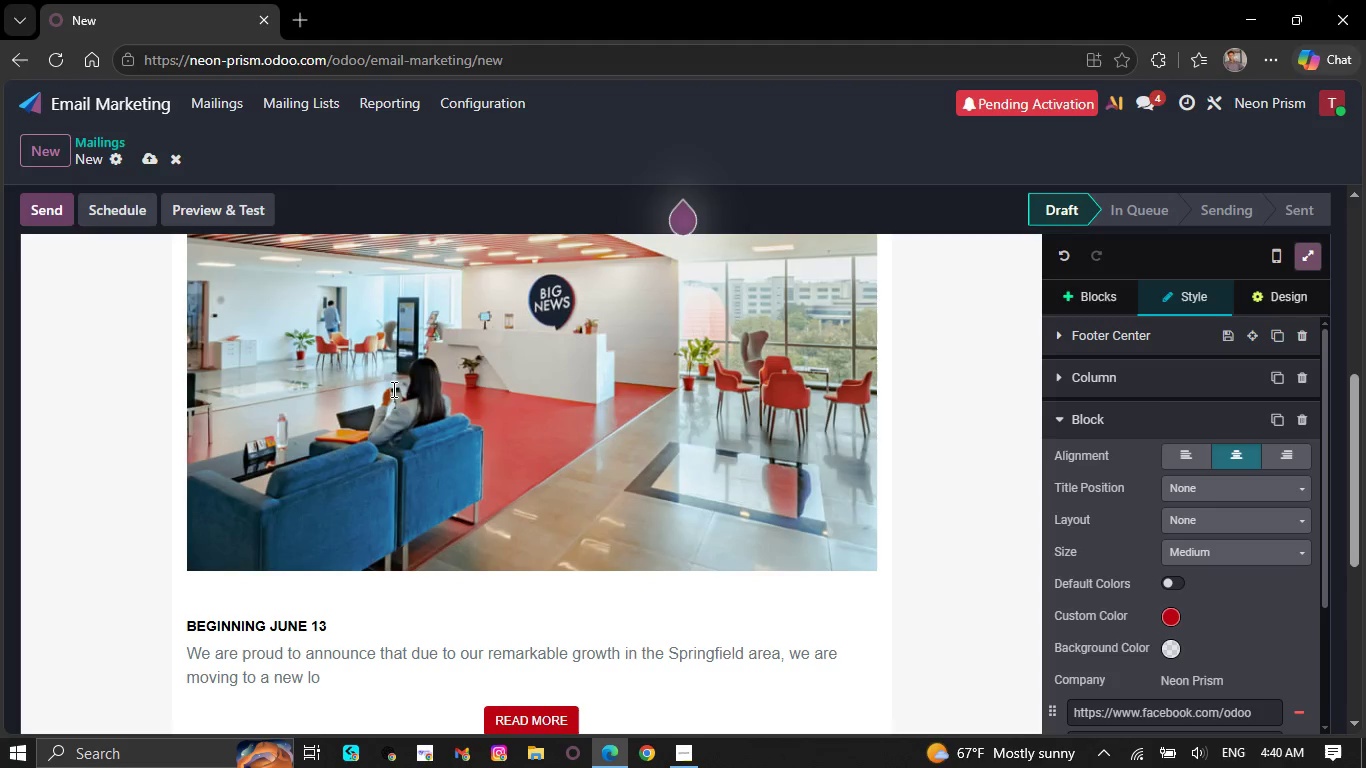 
key(Backspace)
 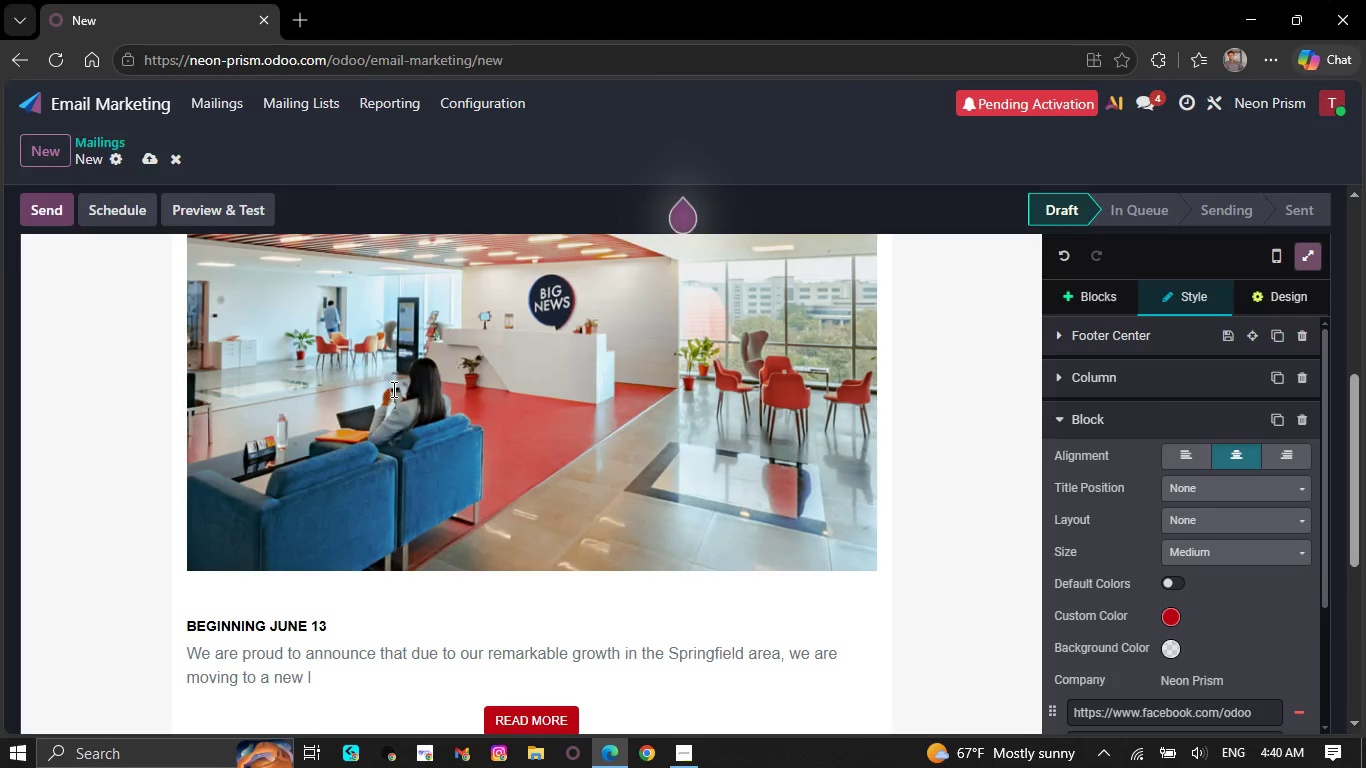 
key(Backspace)
 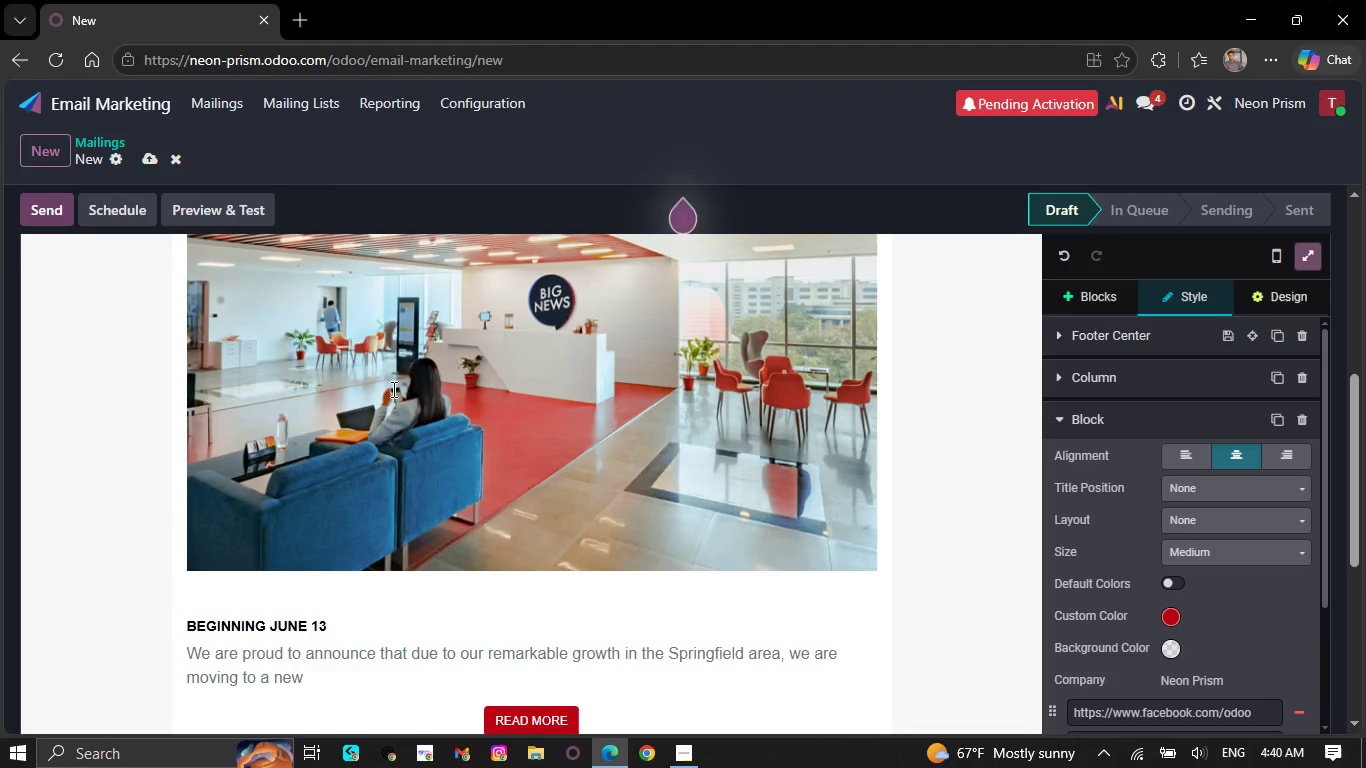 
wait(34.77)
 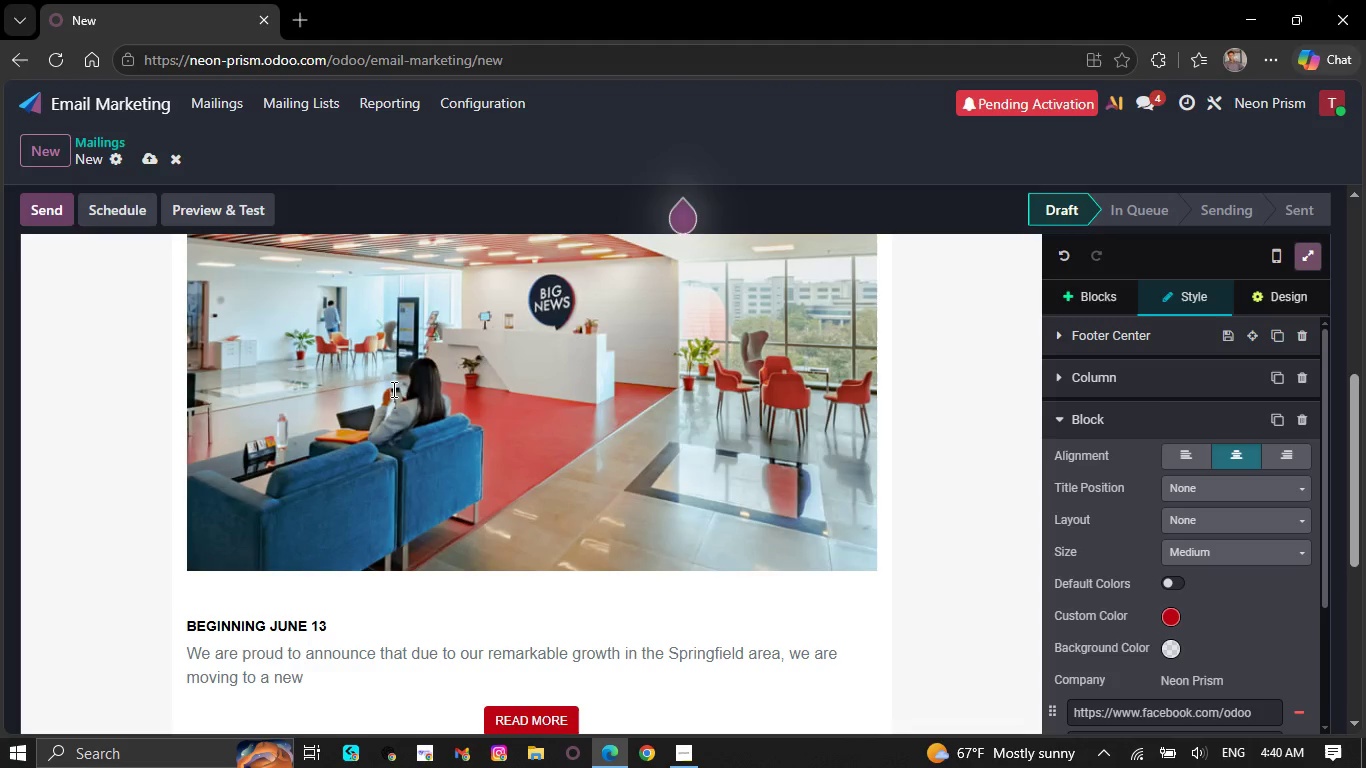 
key(Backspace)
 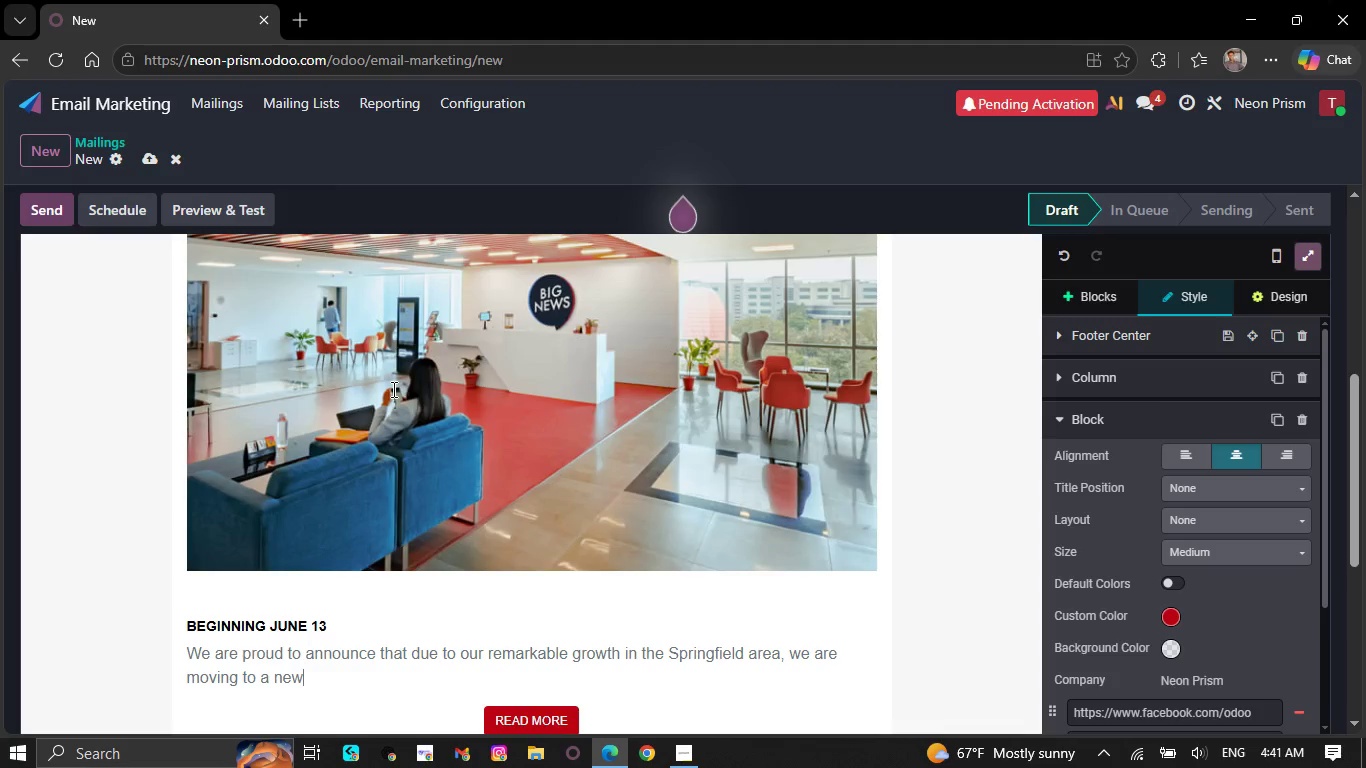 
key(Backspace)
 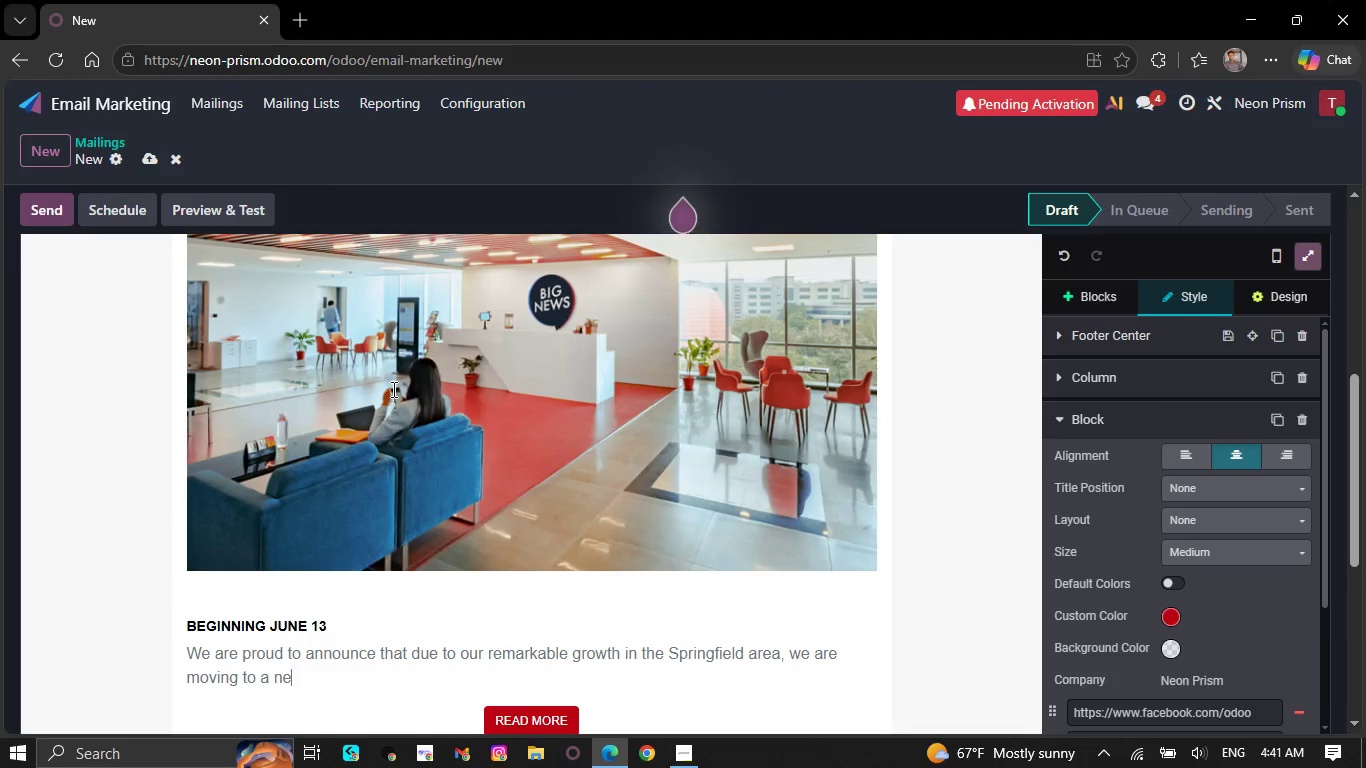 
wait(6.16)
 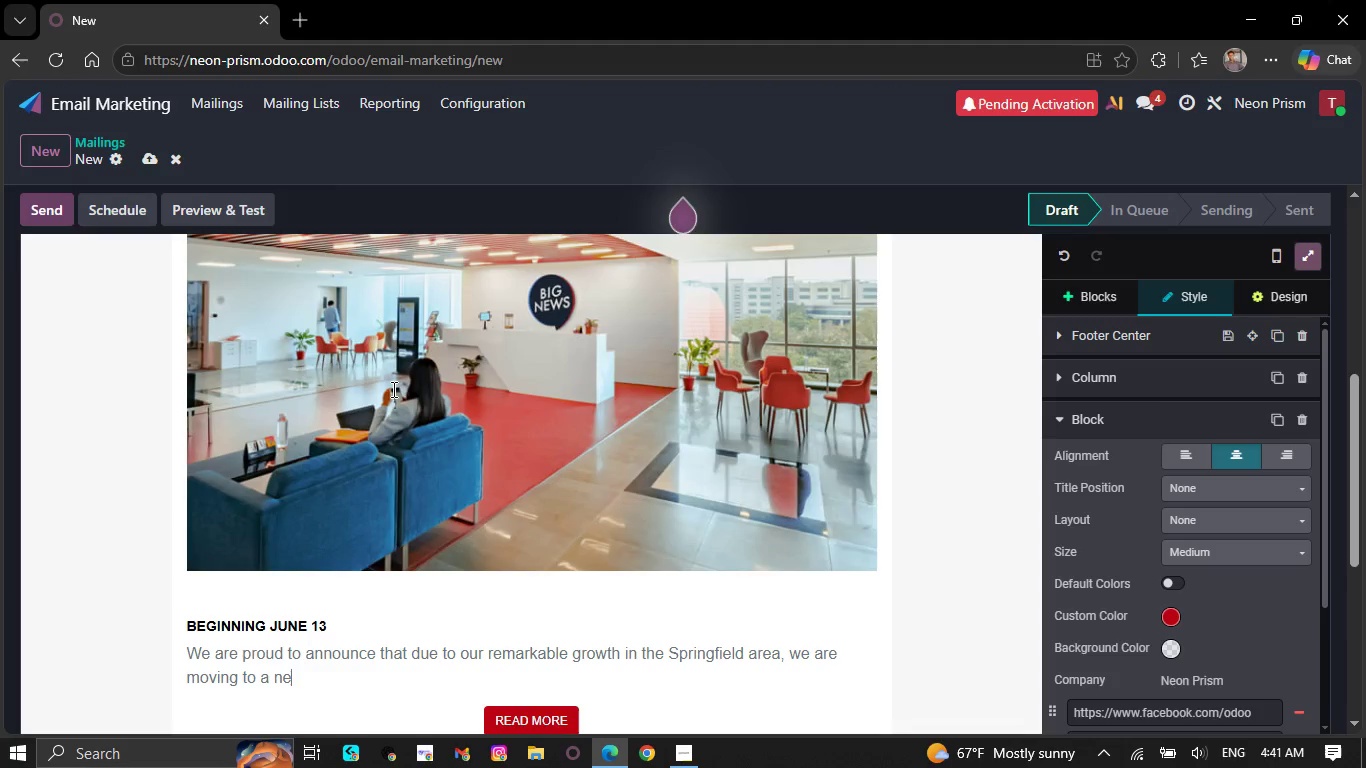 
key(Backspace)
 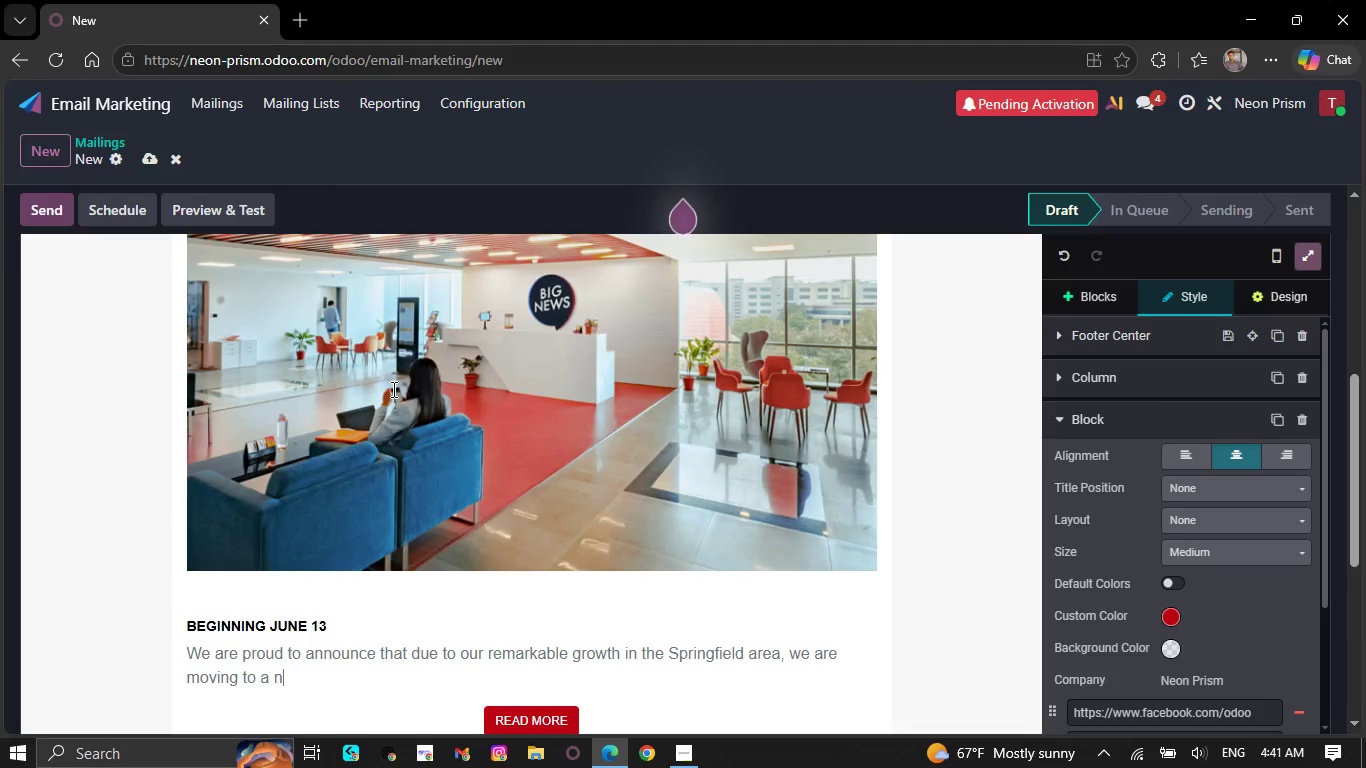 
wait(21.33)
 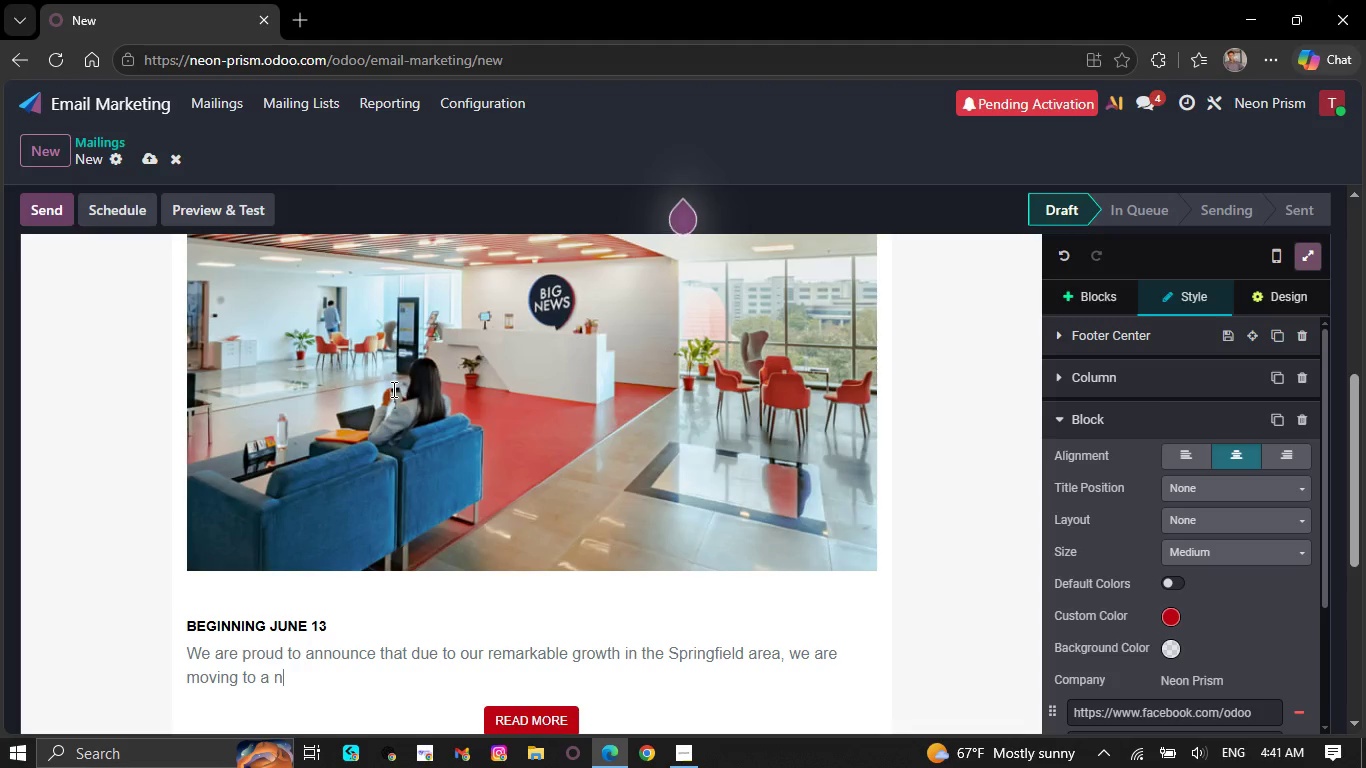 
key(Backspace)
 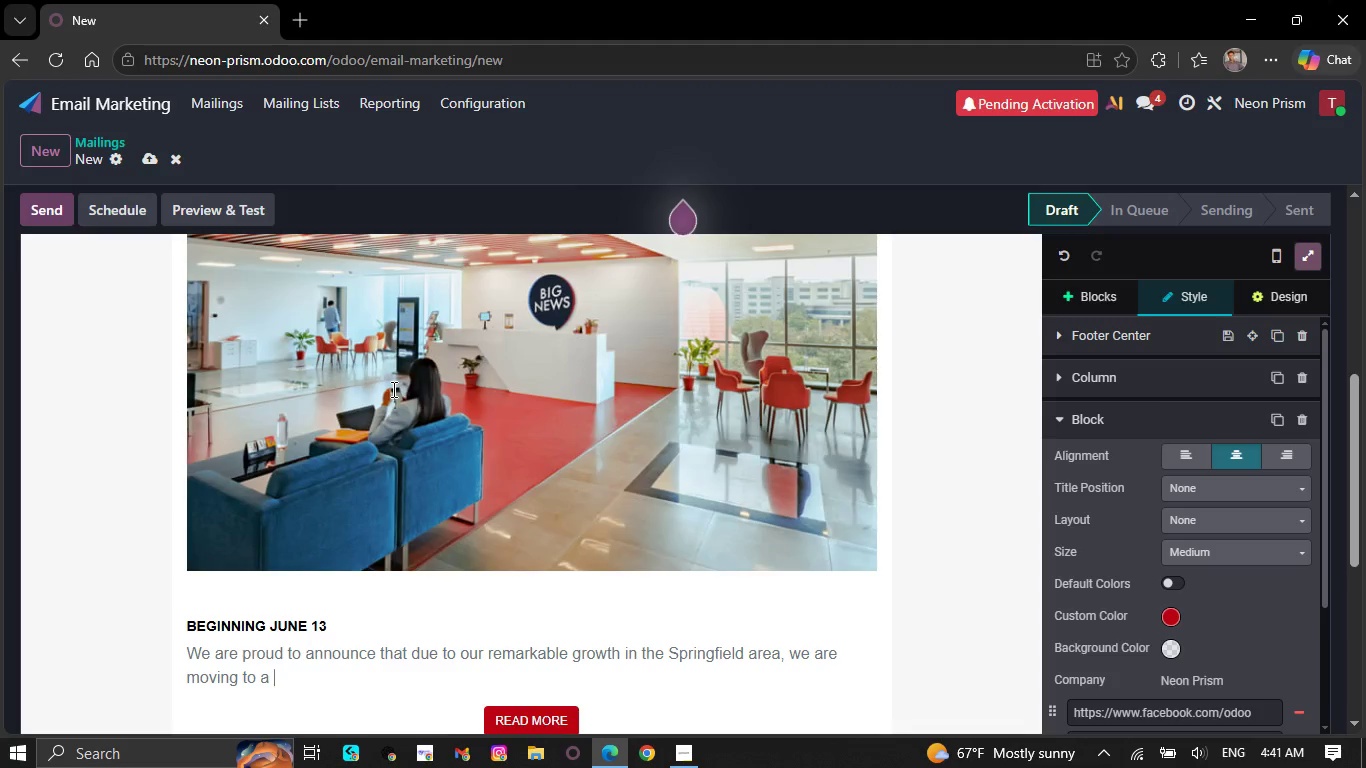 
wait(7.88)
 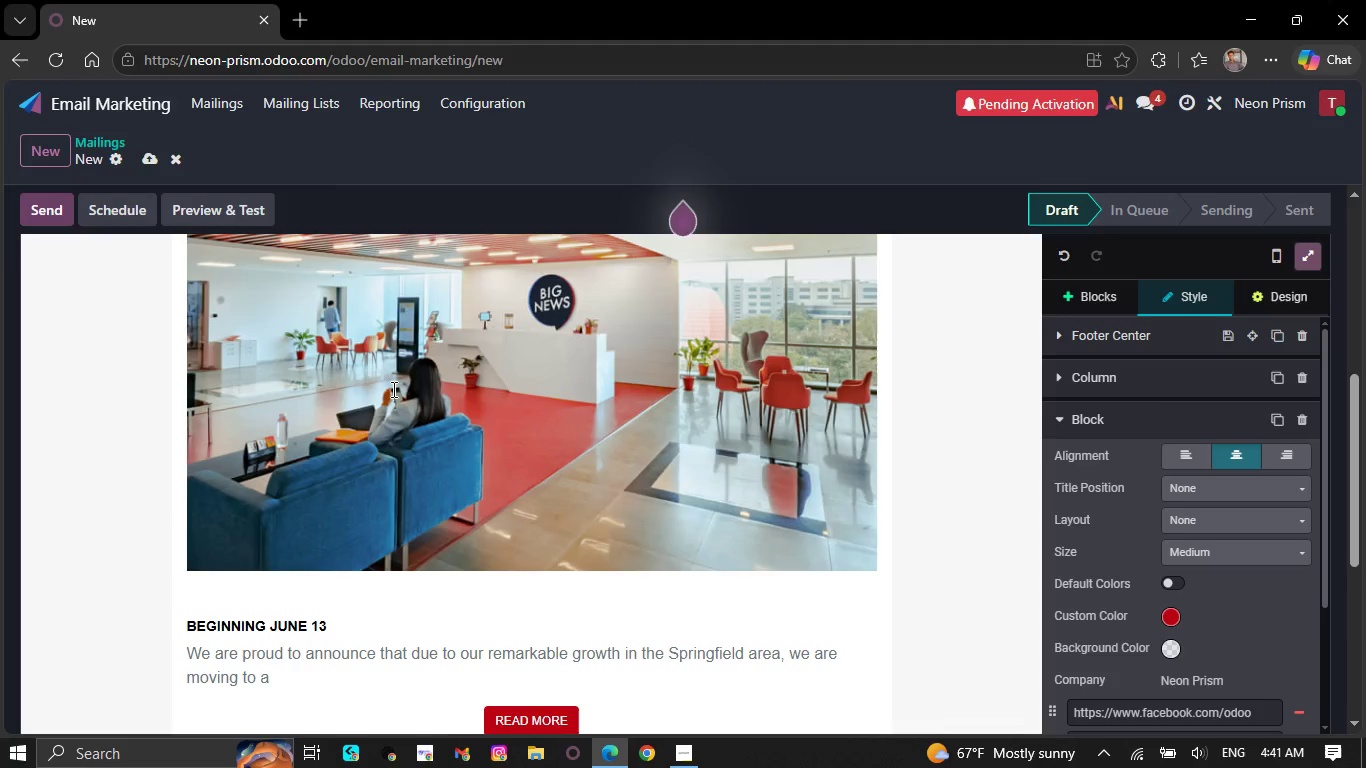 
key(Backspace)
 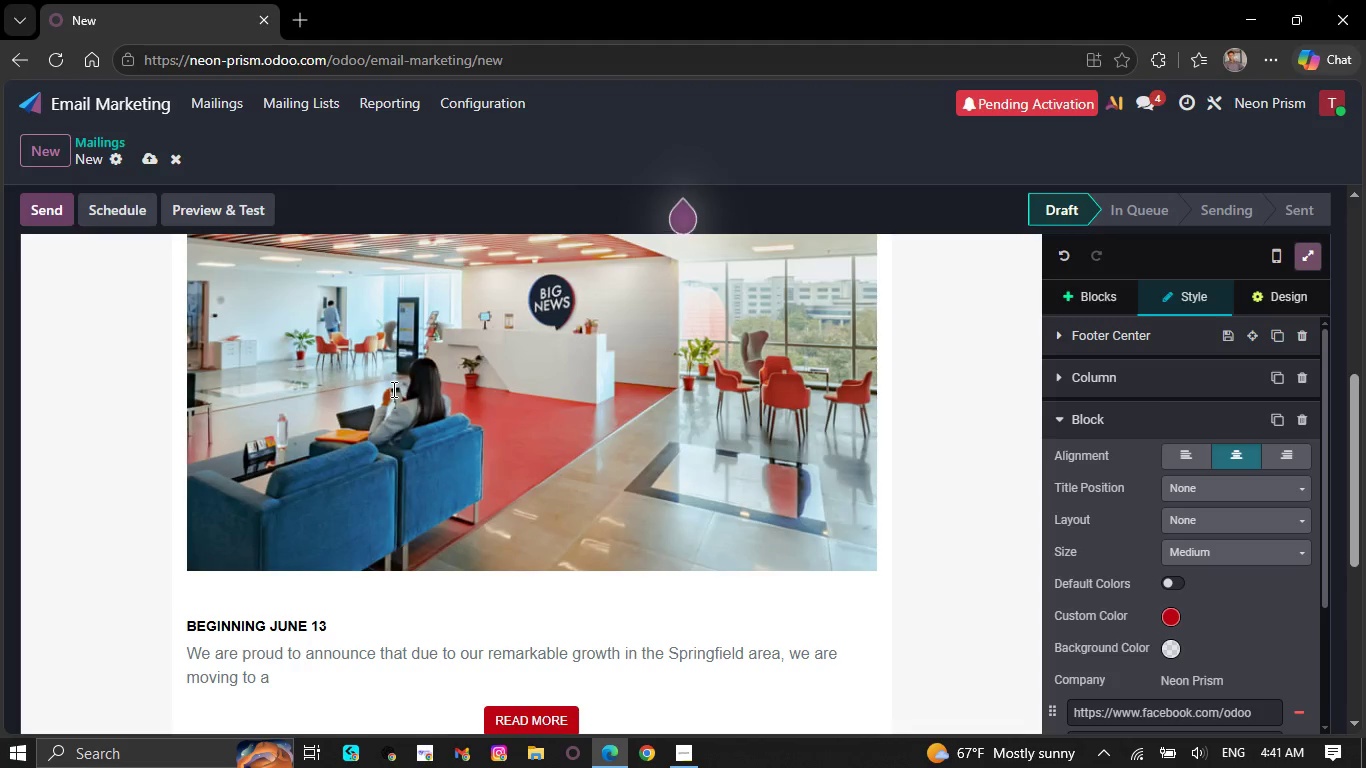 
hold_key(key=Backspace, duration=0.44)
 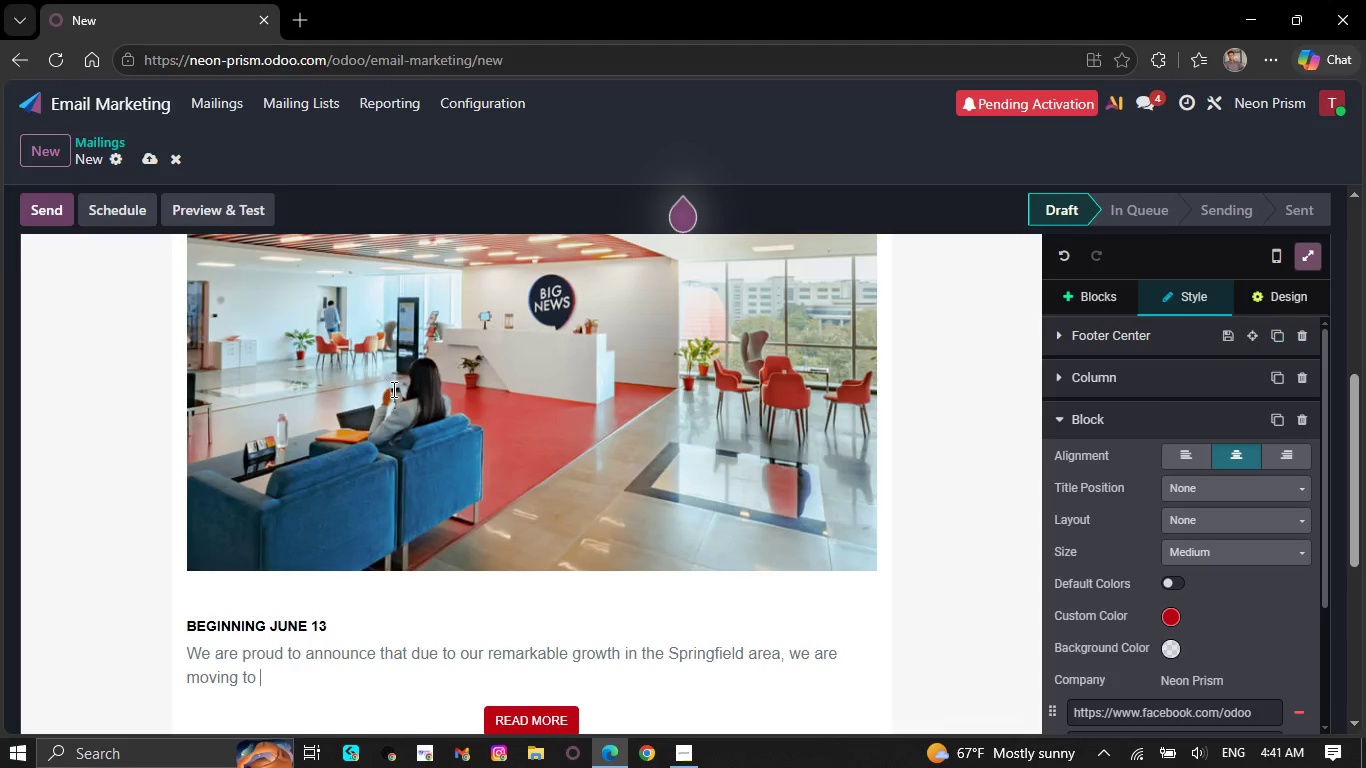 
hold_key(key=Backspace, duration=0.45)
 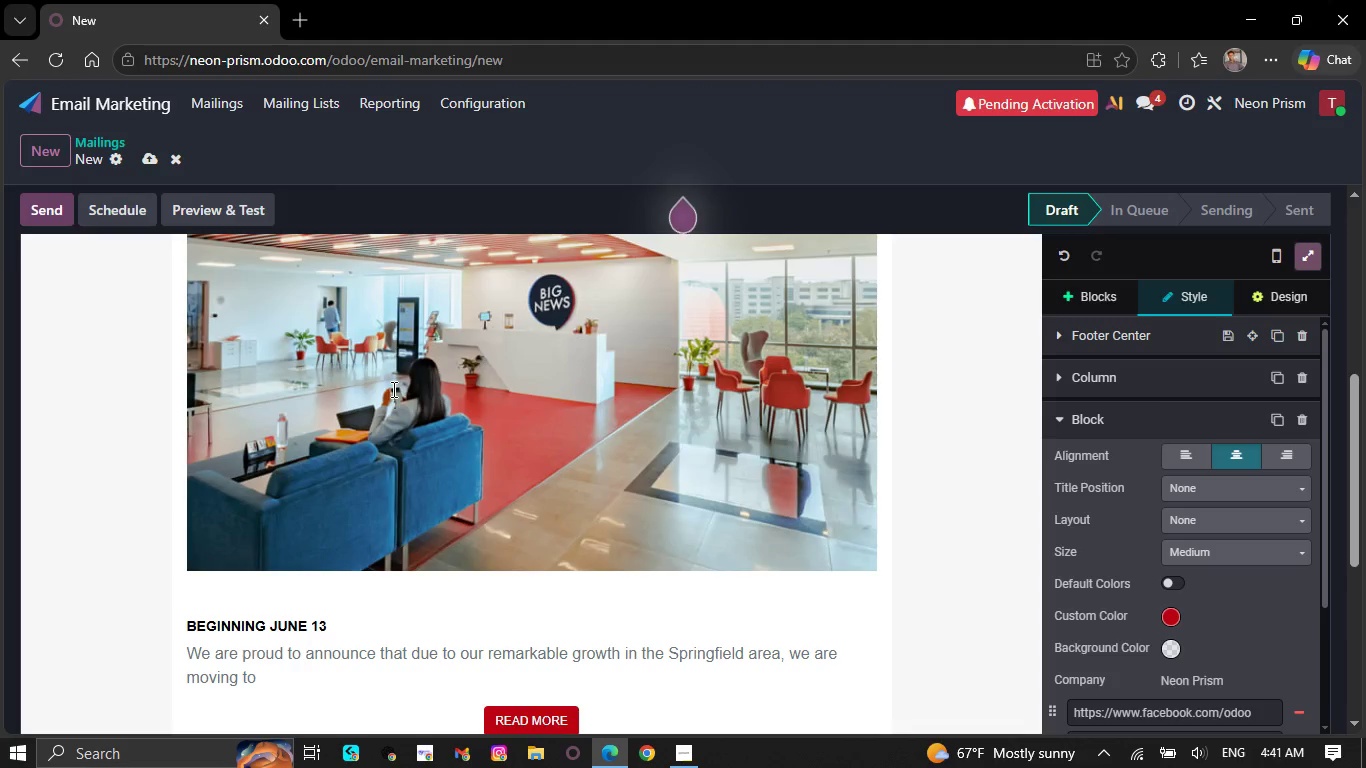 
hold_key(key=Backspace, duration=0.95)
 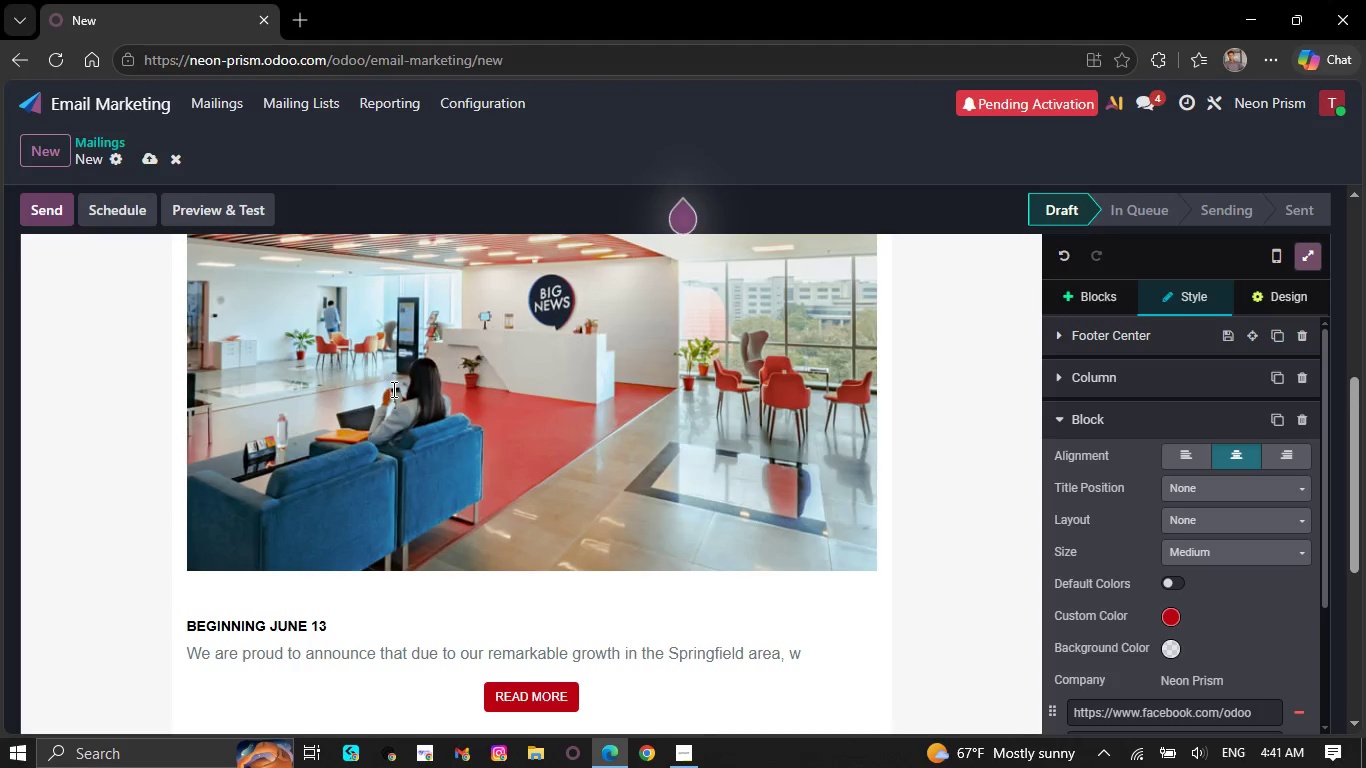 
wait(8.09)
 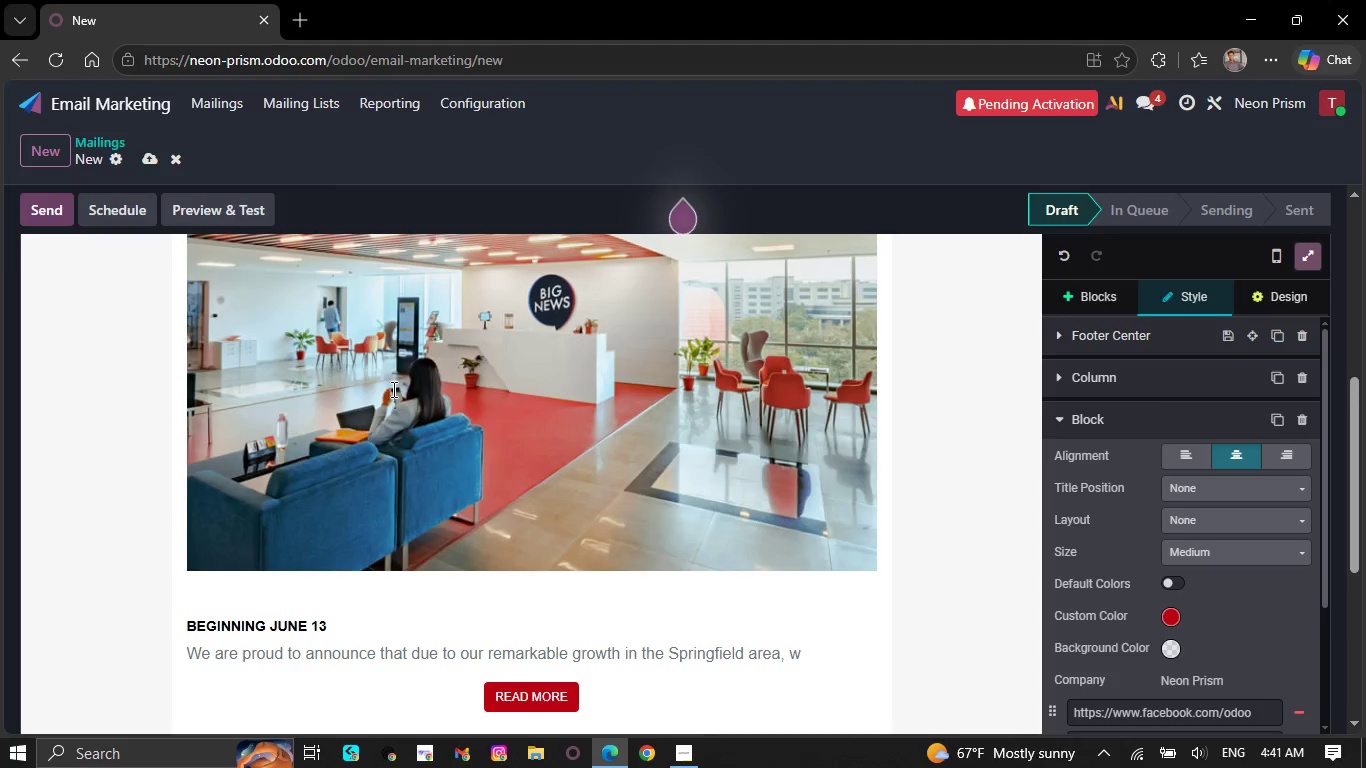 
hold_key(key=Backspace, duration=1.12)
 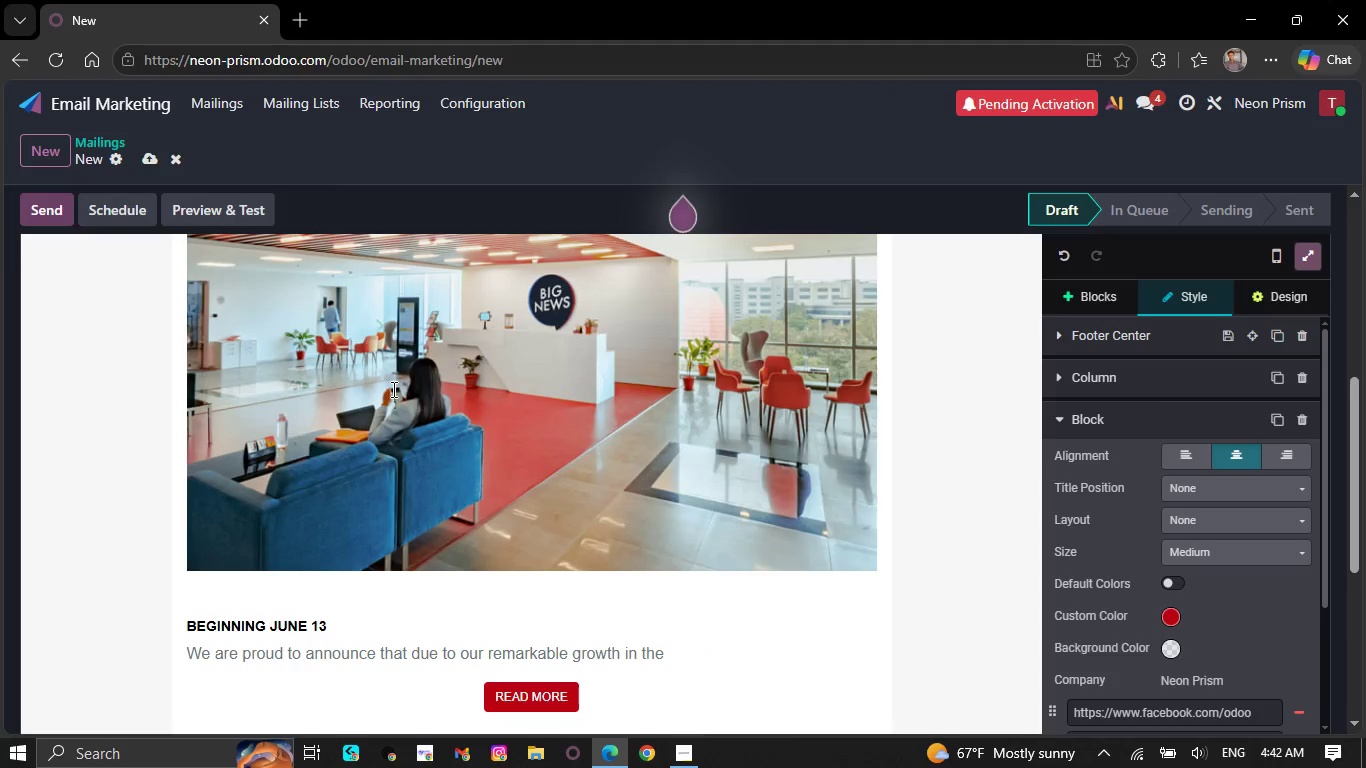 
wait(11.22)
 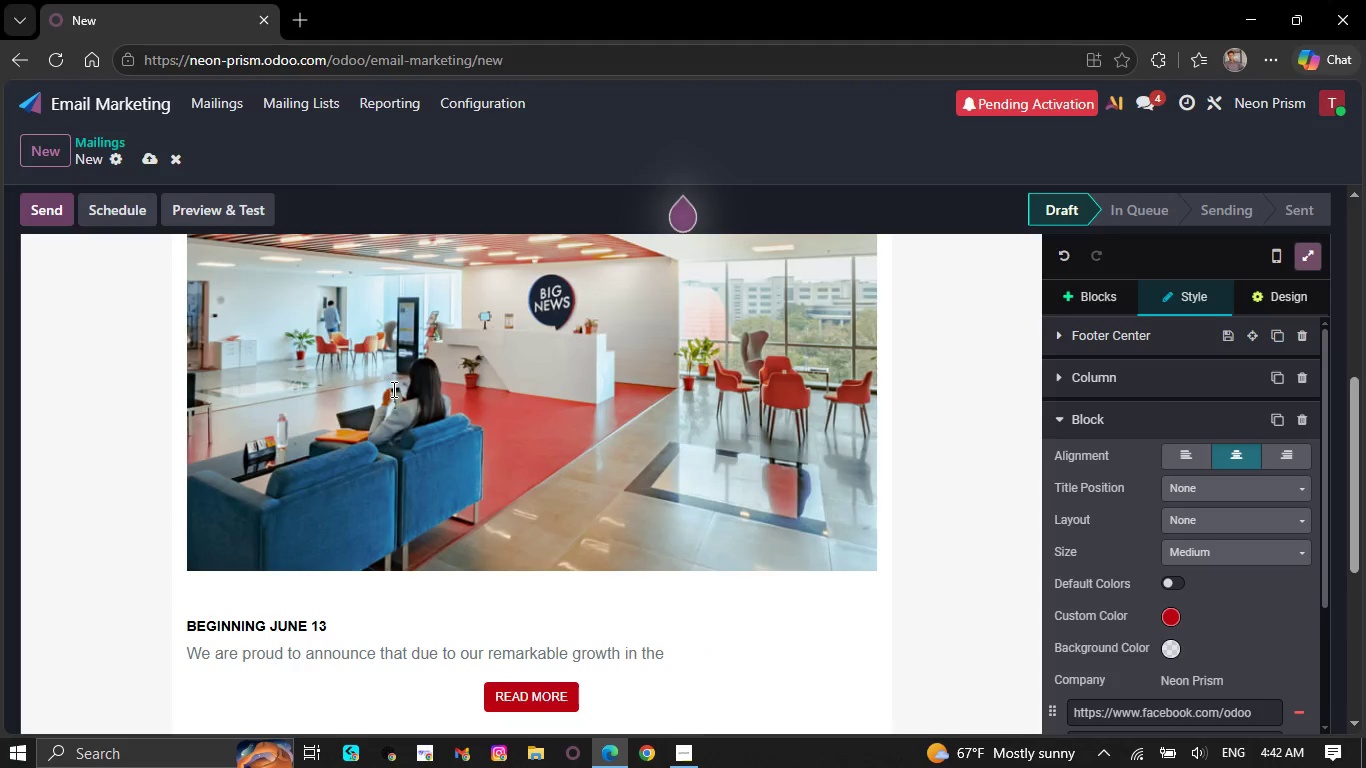 
hold_key(key=Backspace, duration=0.34)
 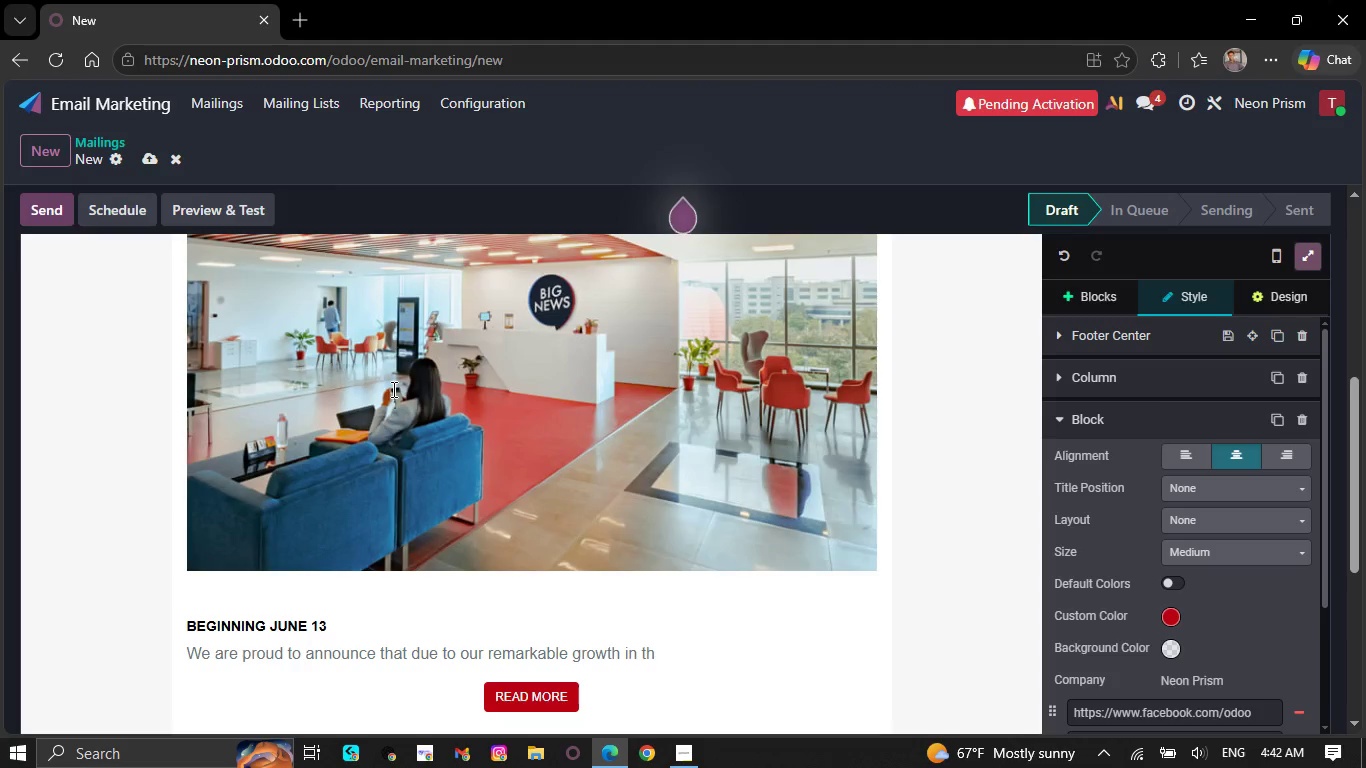 
hold_key(key=Backspace, duration=0.72)
 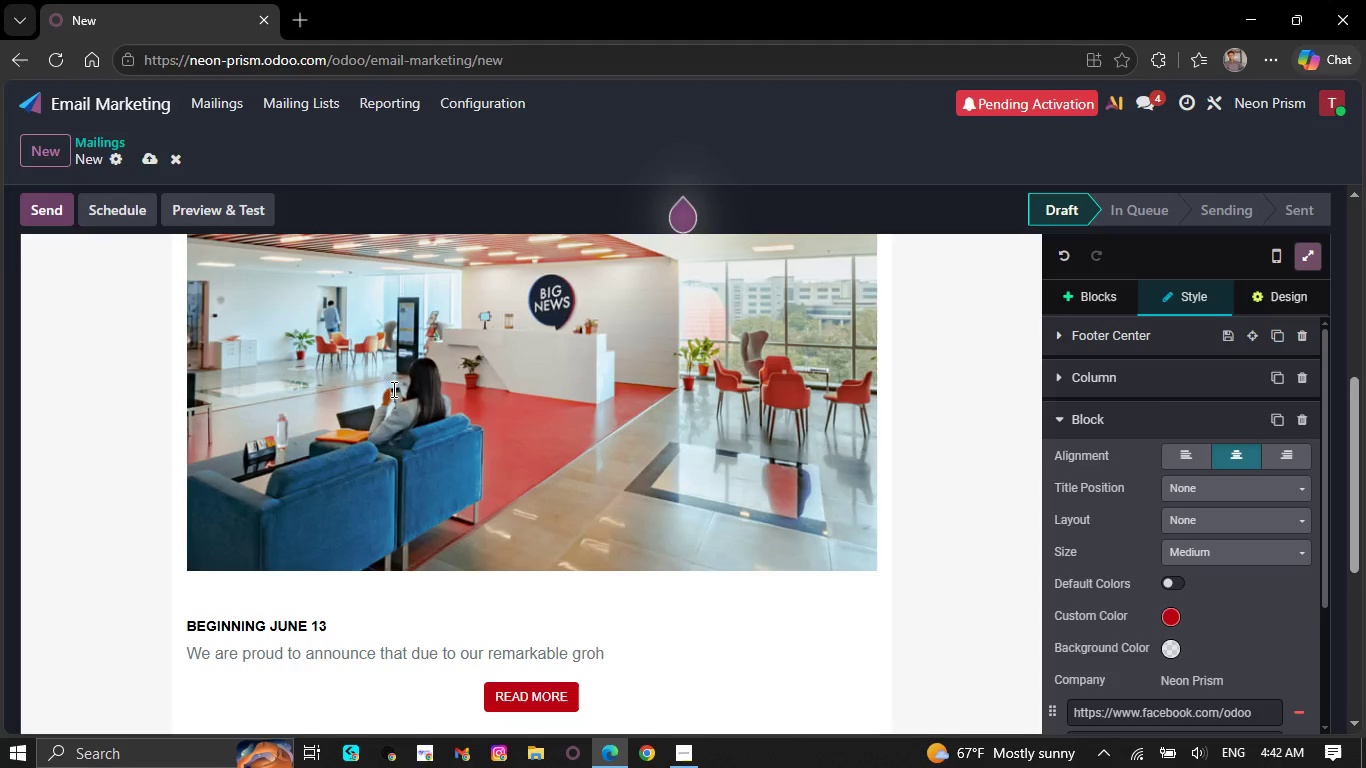 
wait(5.64)
 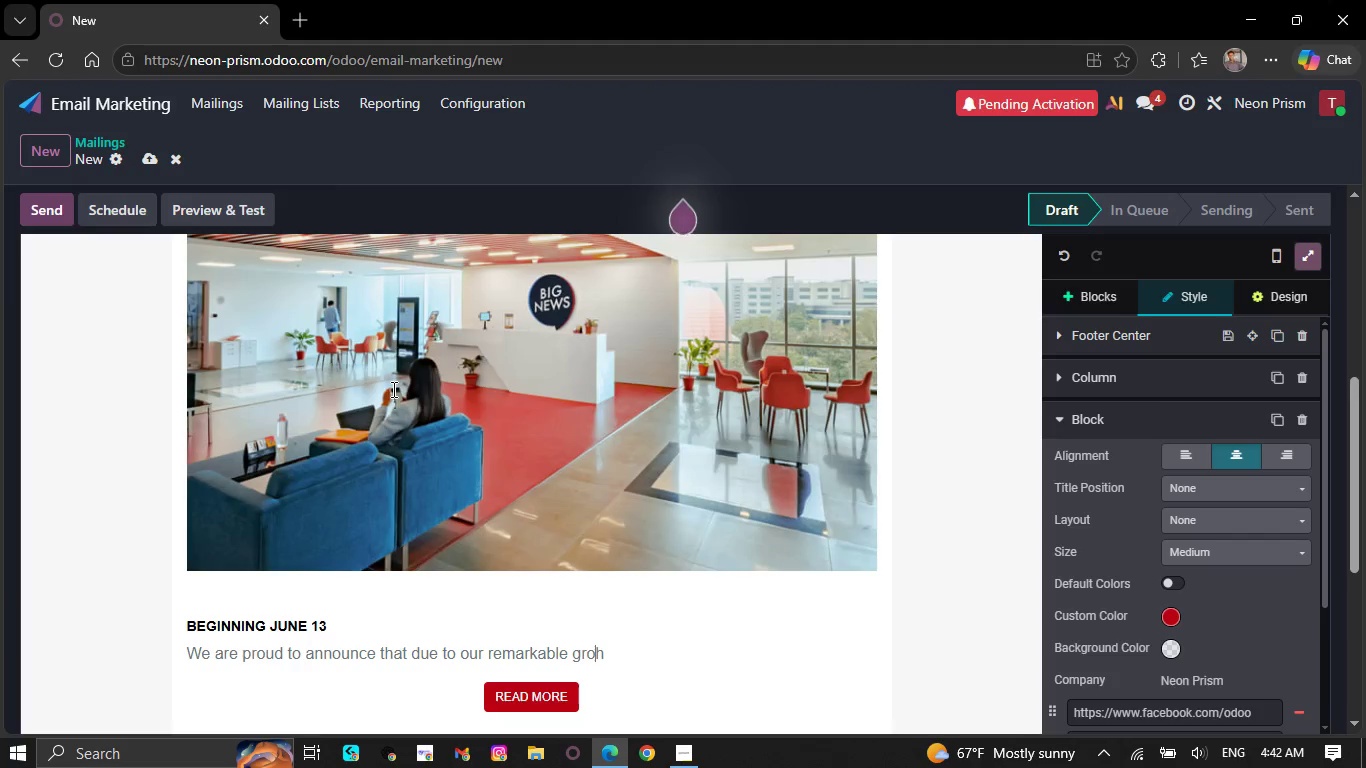 
hold_key(key=Backspace, duration=0.39)
 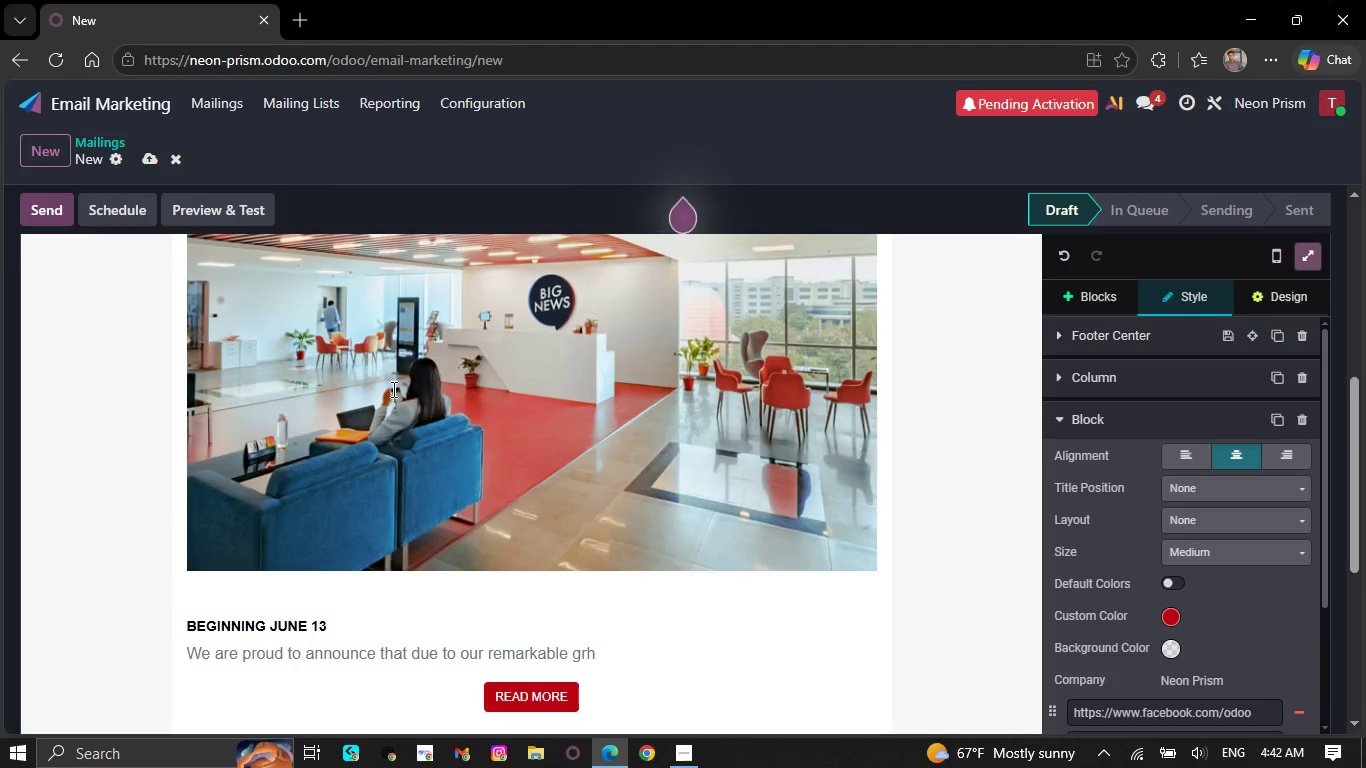 
wait(5.17)
 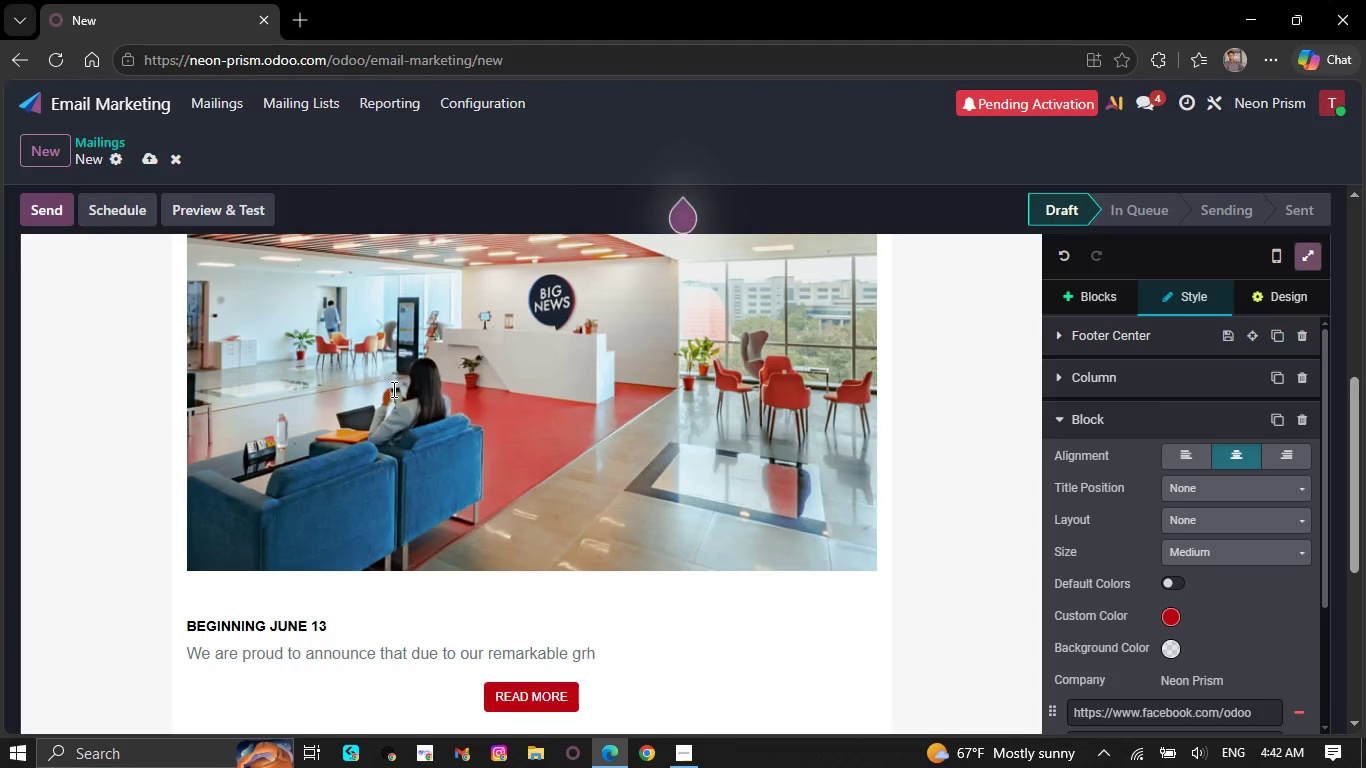 
hold_key(key=Backspace, duration=0.58)
 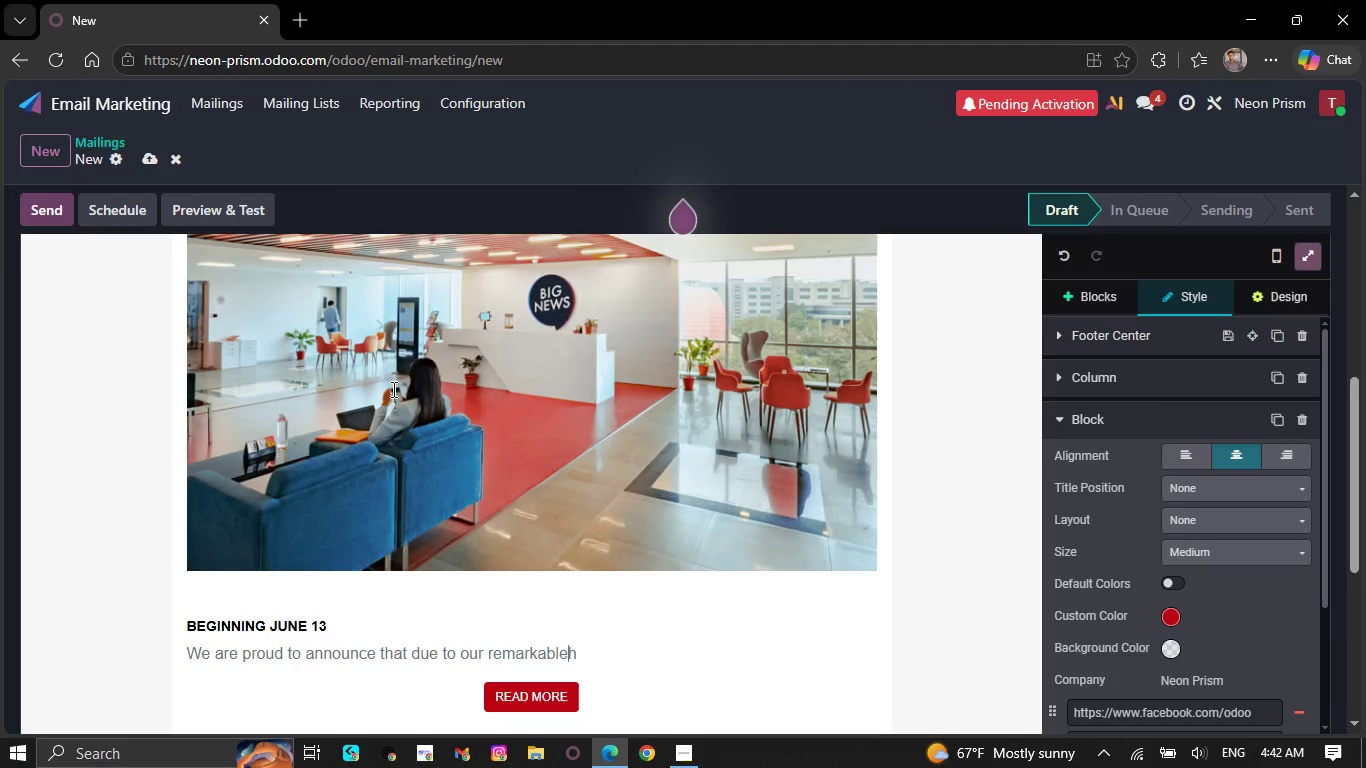 
wait(8.67)
 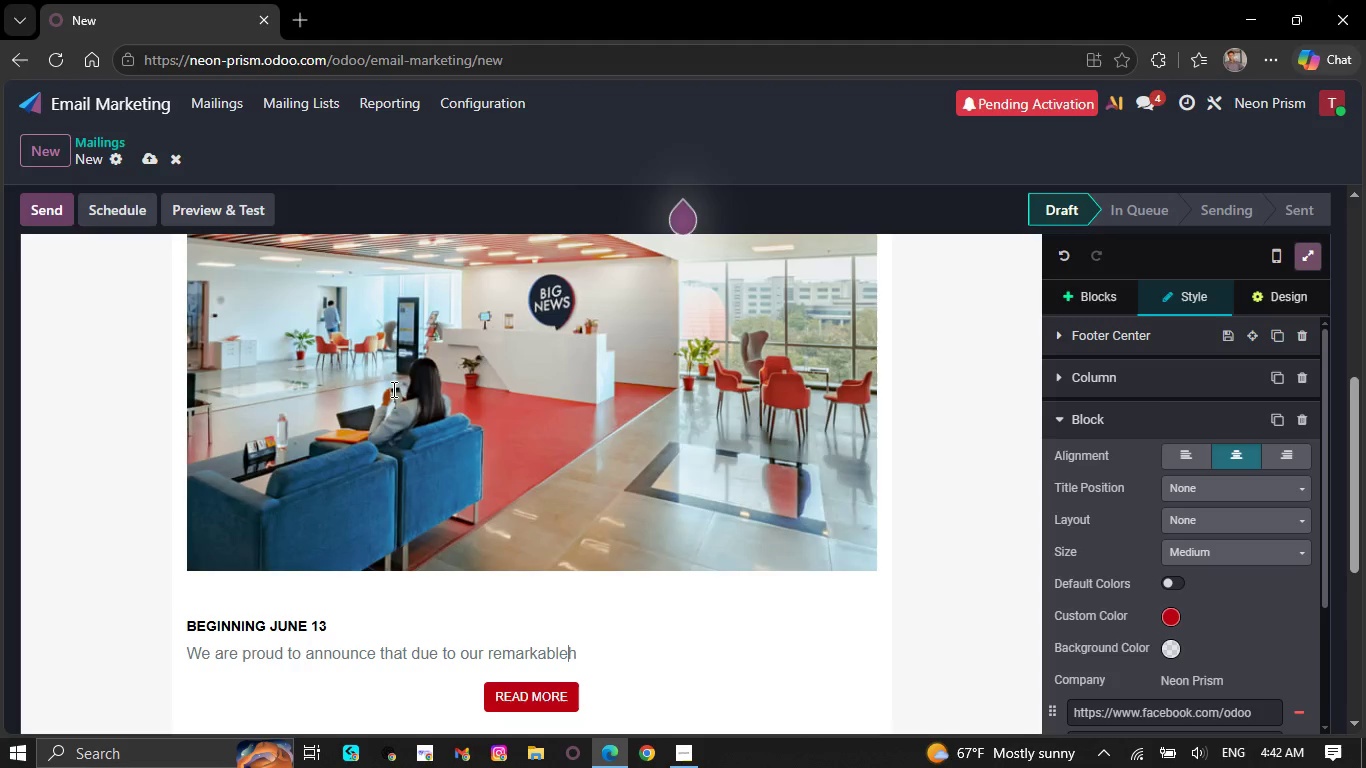 
hold_key(key=Backspace, duration=0.47)
 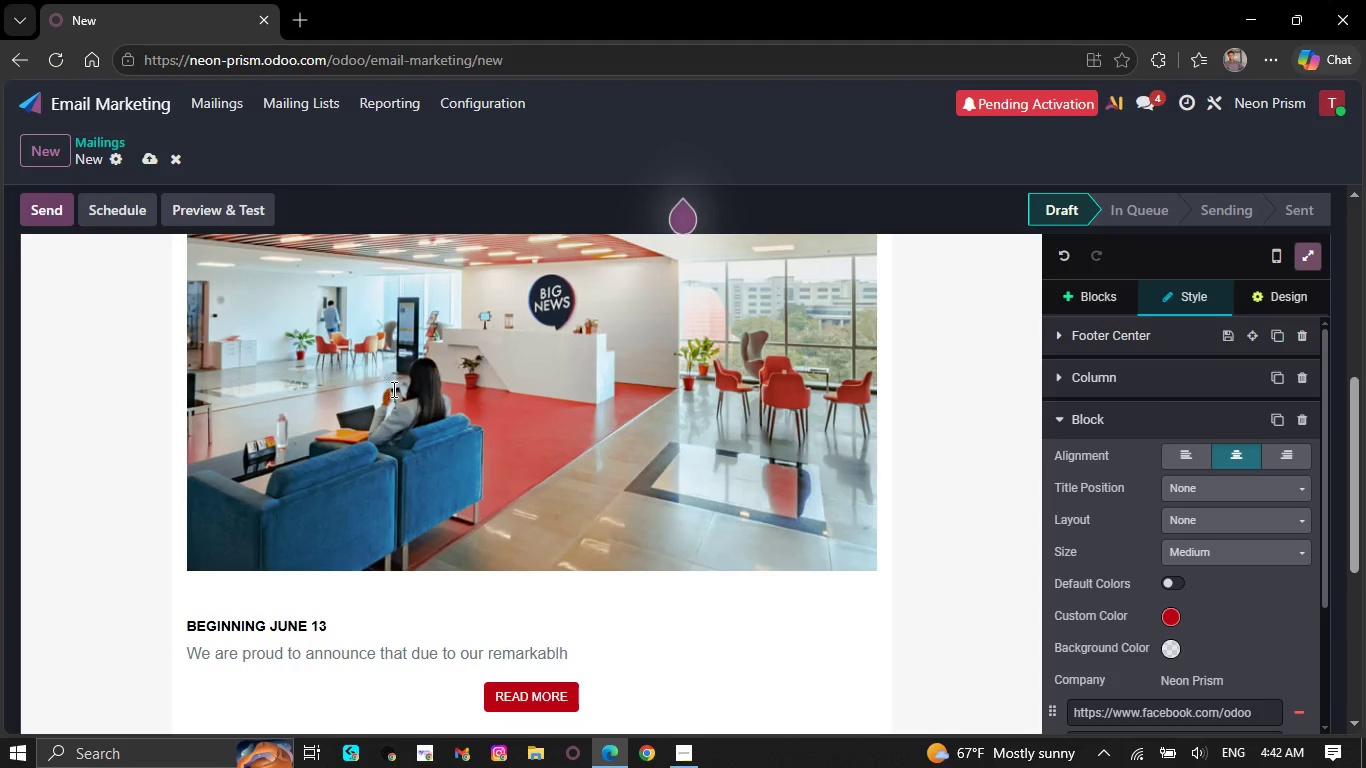 
wait(7.31)
 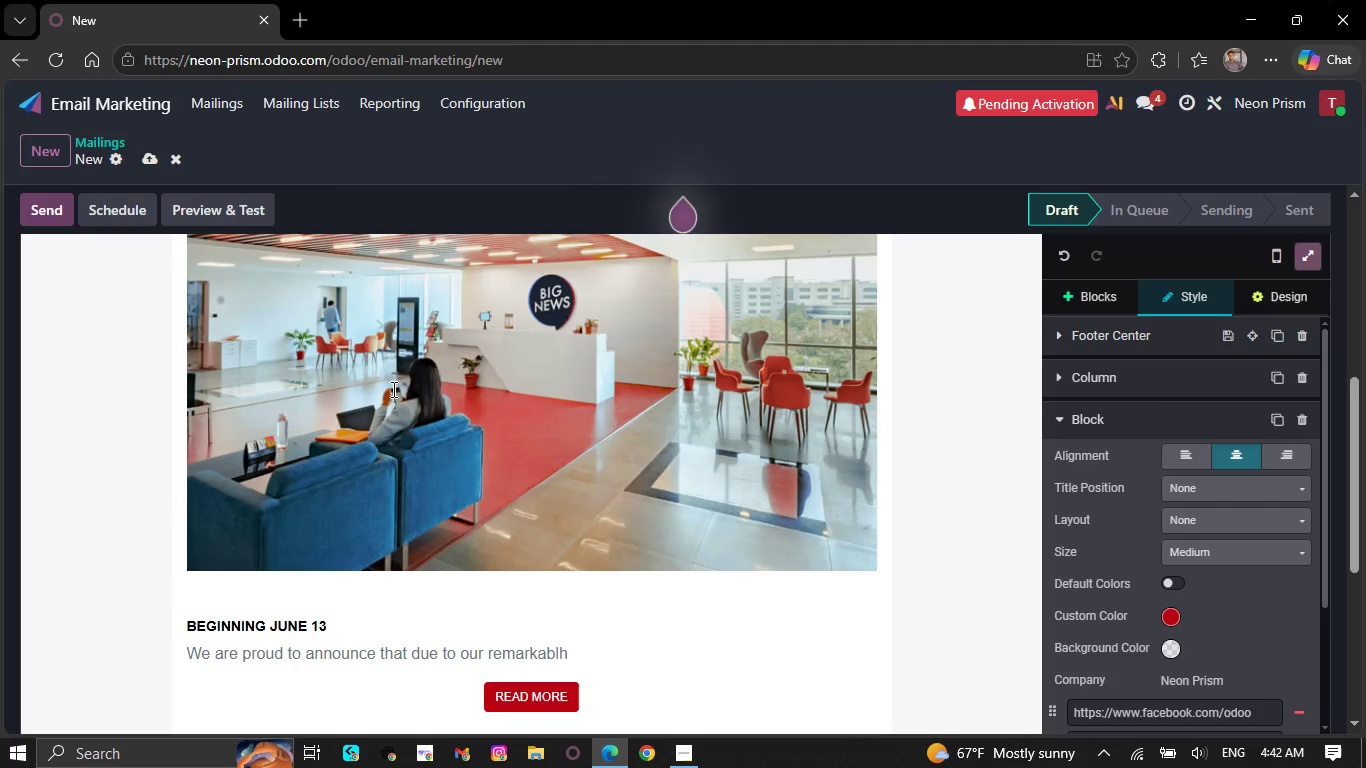 
hold_key(key=Backspace, duration=0.34)
 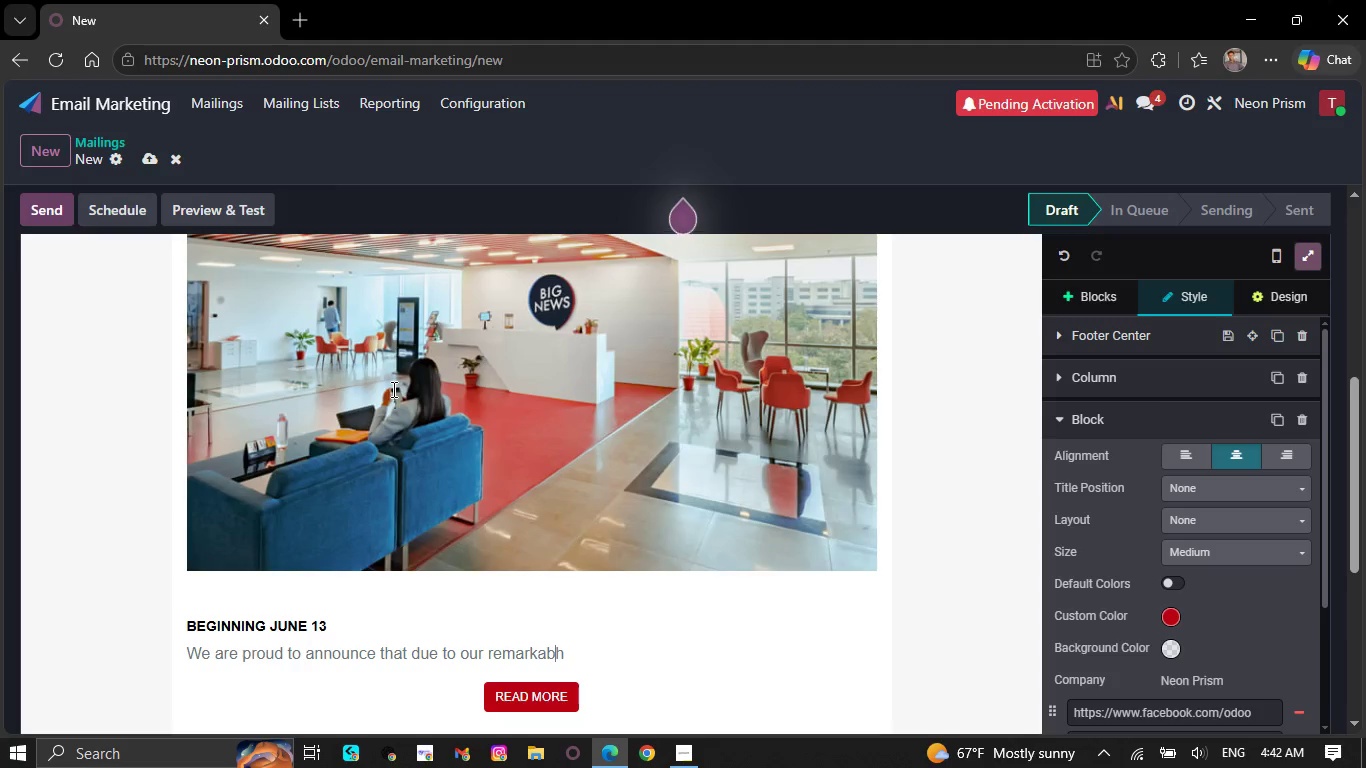 
hold_key(key=Backspace, duration=0.42)
 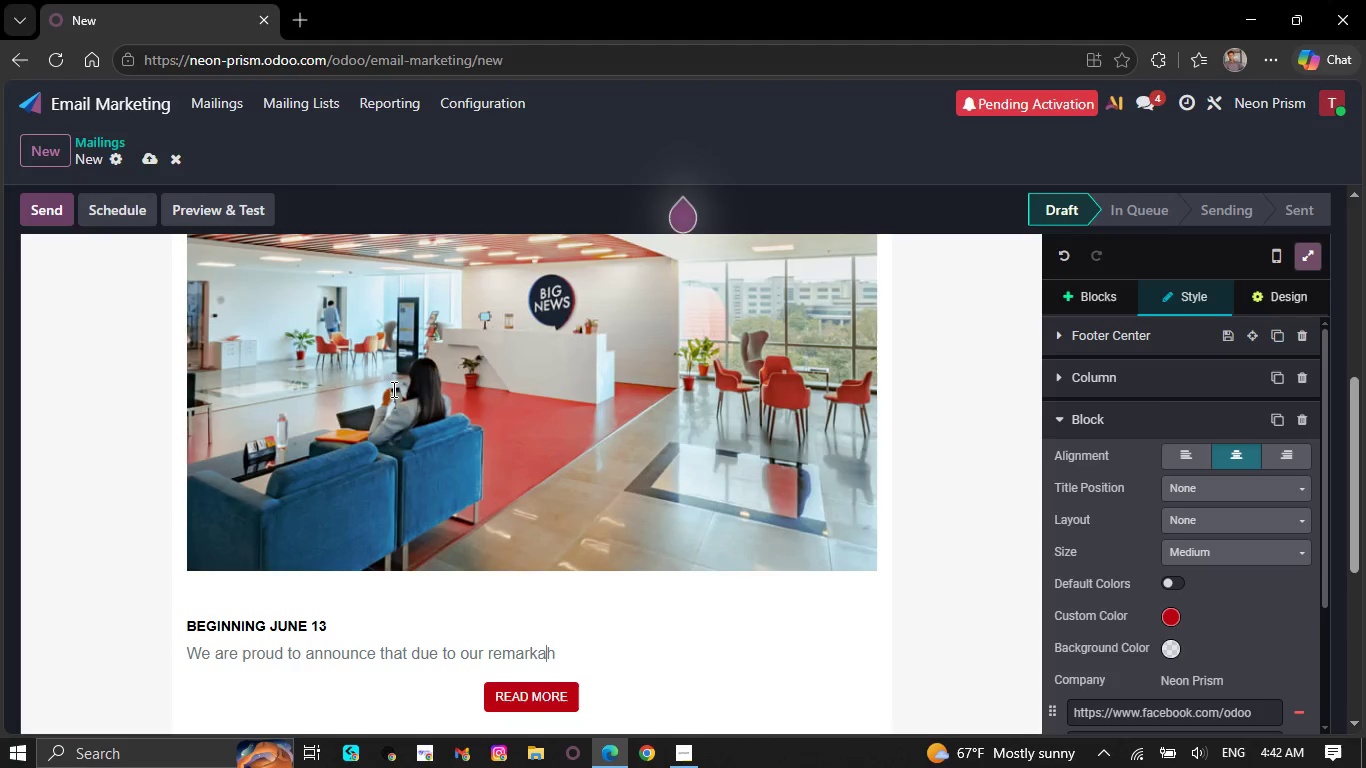 
hold_key(key=Backspace, duration=0.36)
 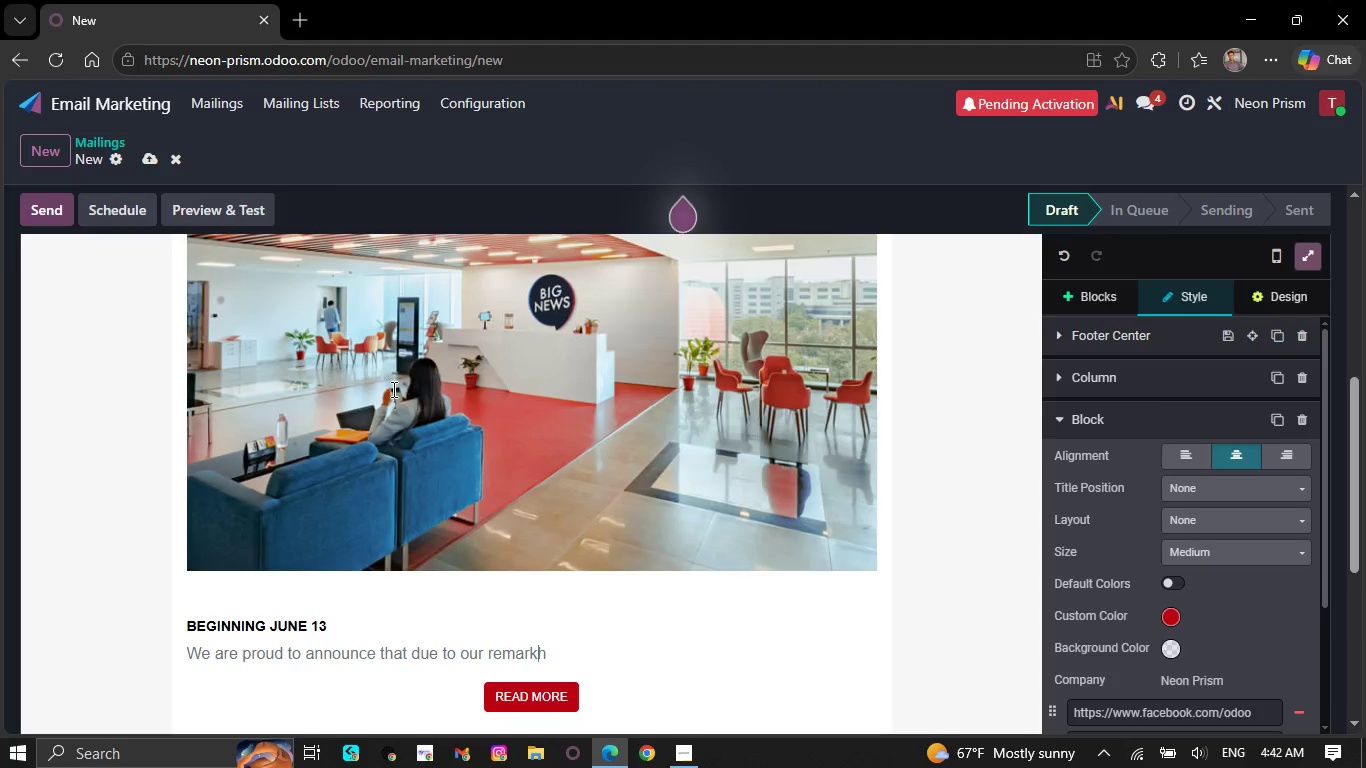 
key(Backspace)
 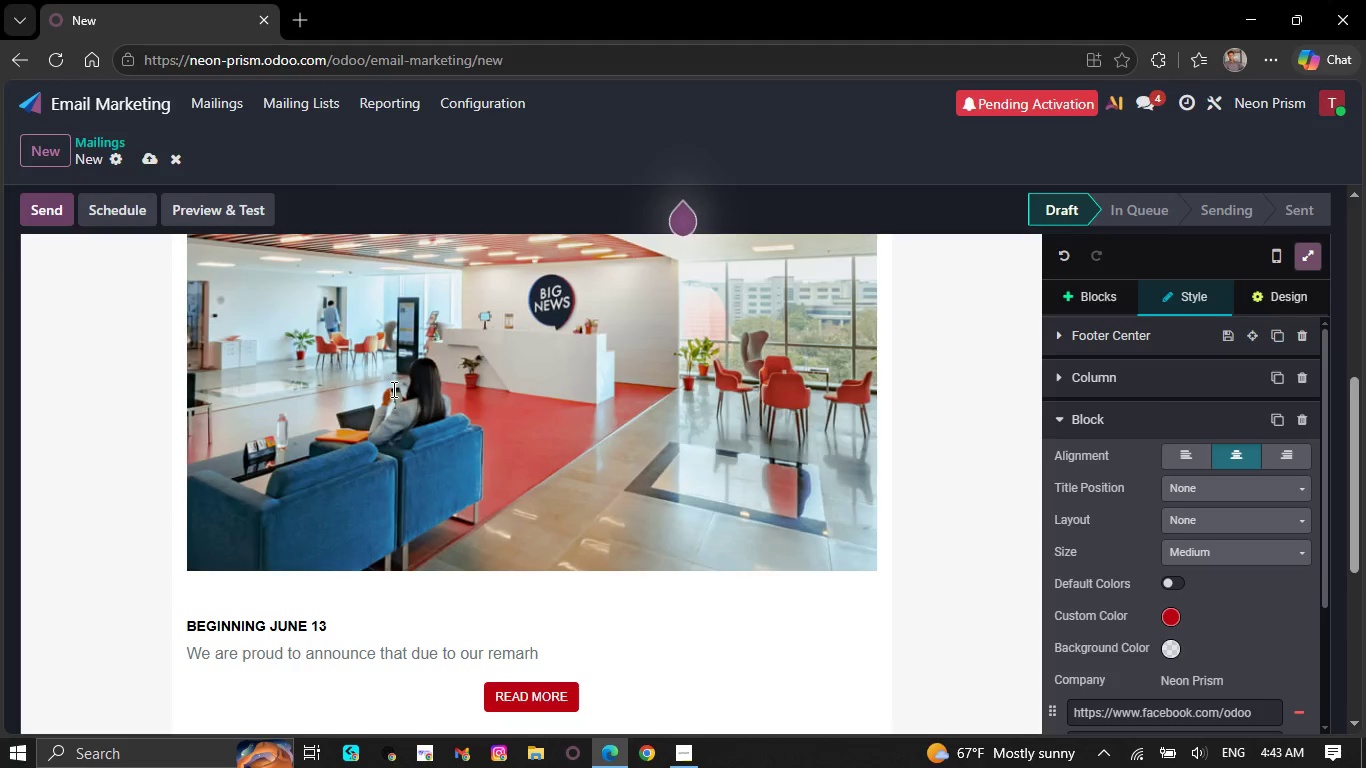 
wait(5.8)
 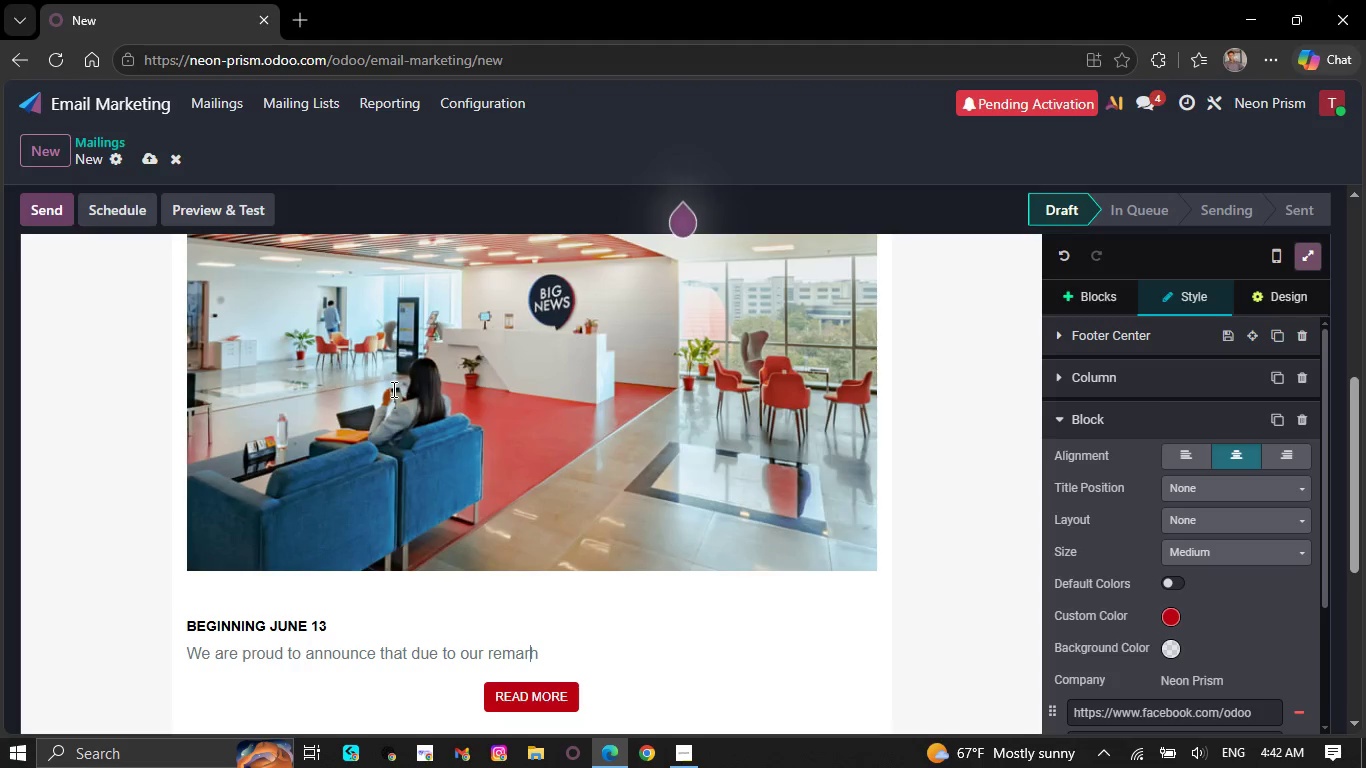 
hold_key(key=Backspace, duration=0.44)
 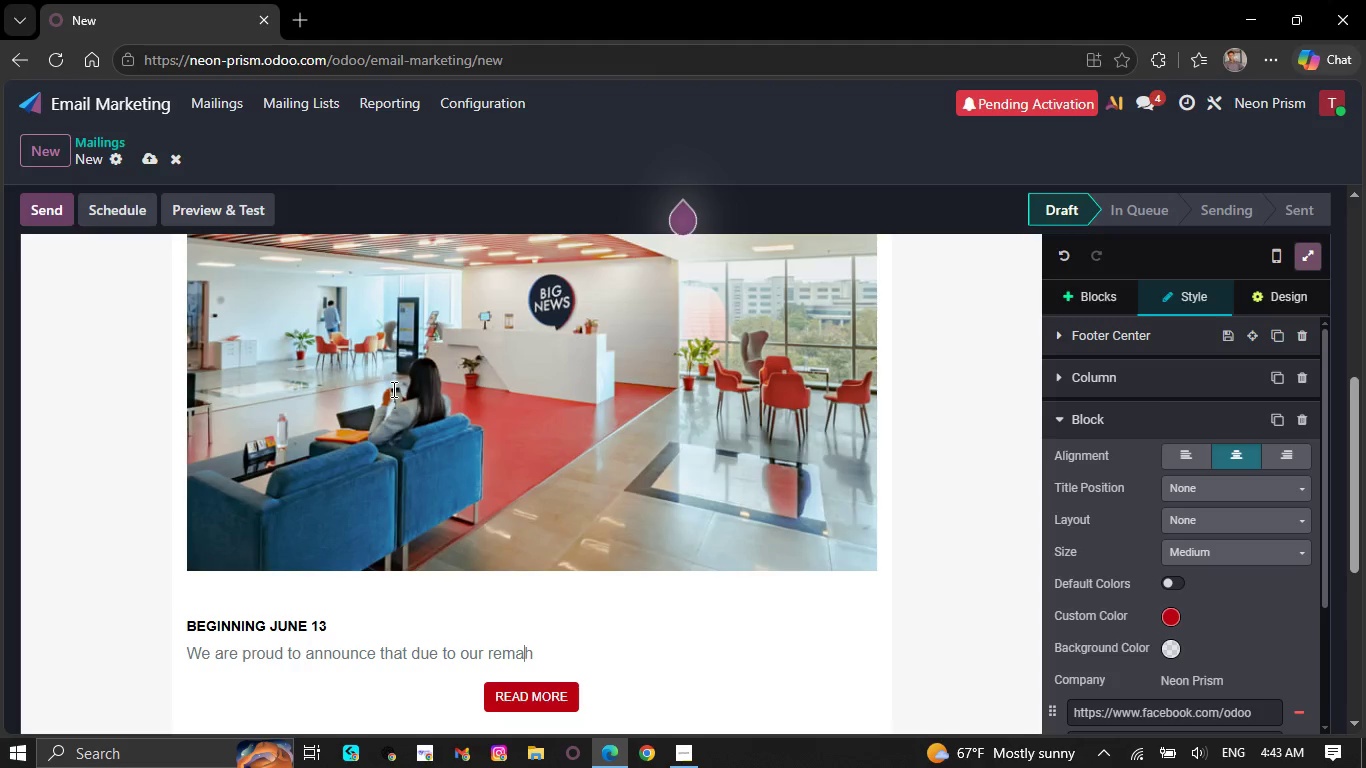 
hold_key(key=Backspace, duration=0.36)
 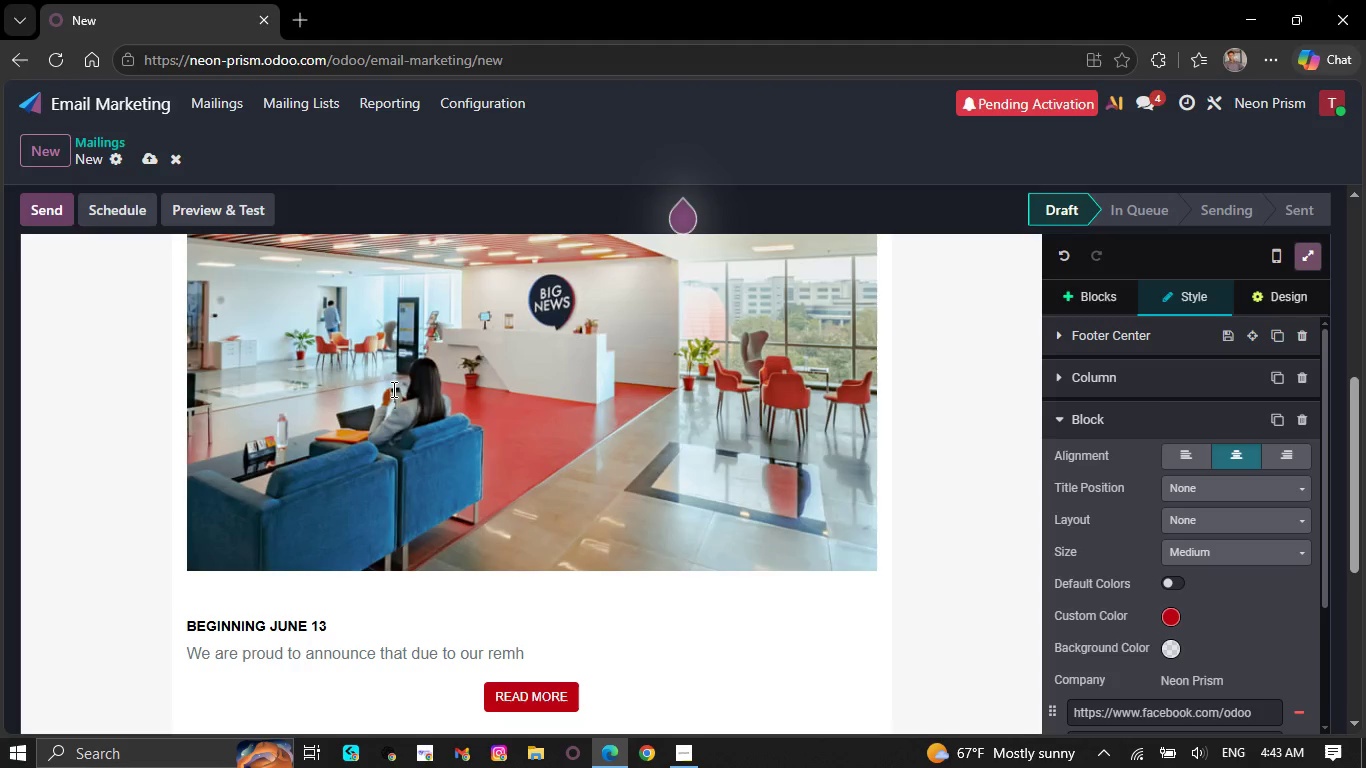 
wait(6.17)
 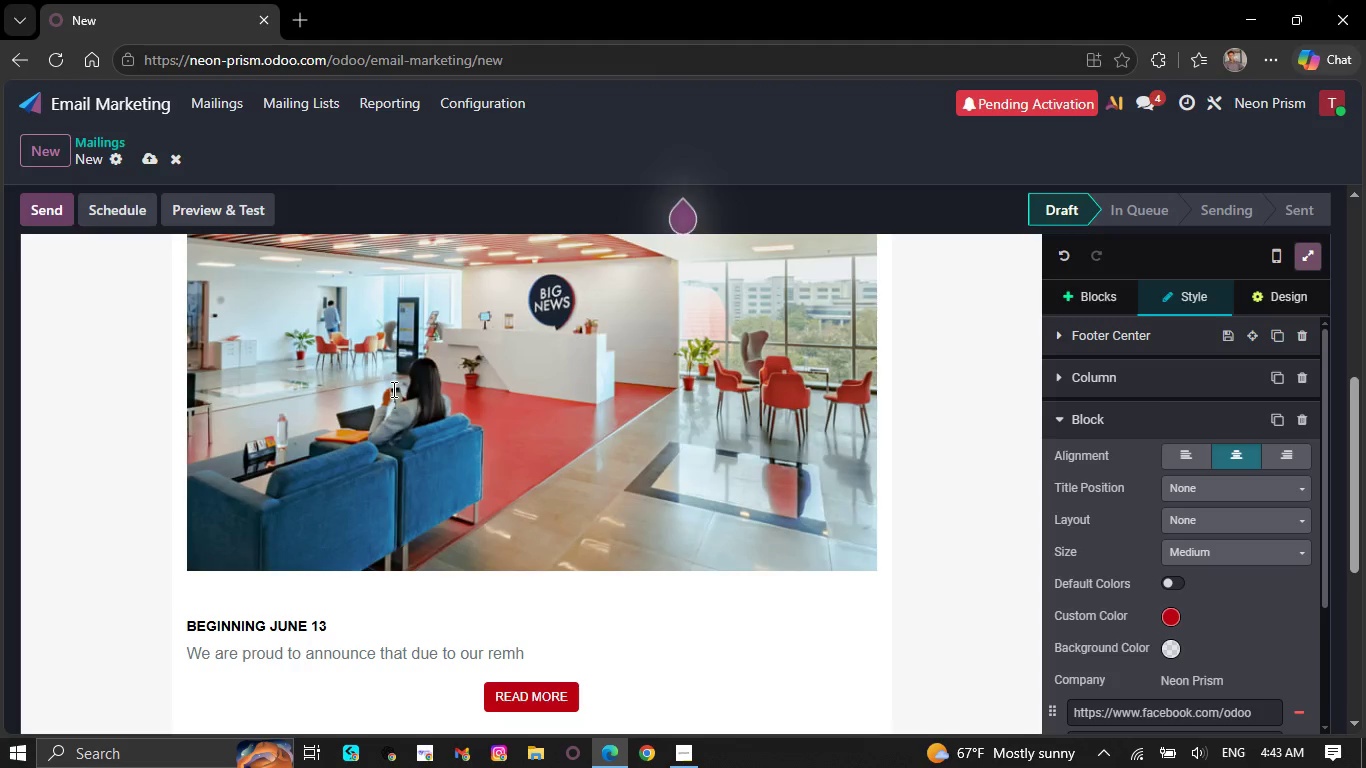 
key(Backspace)
 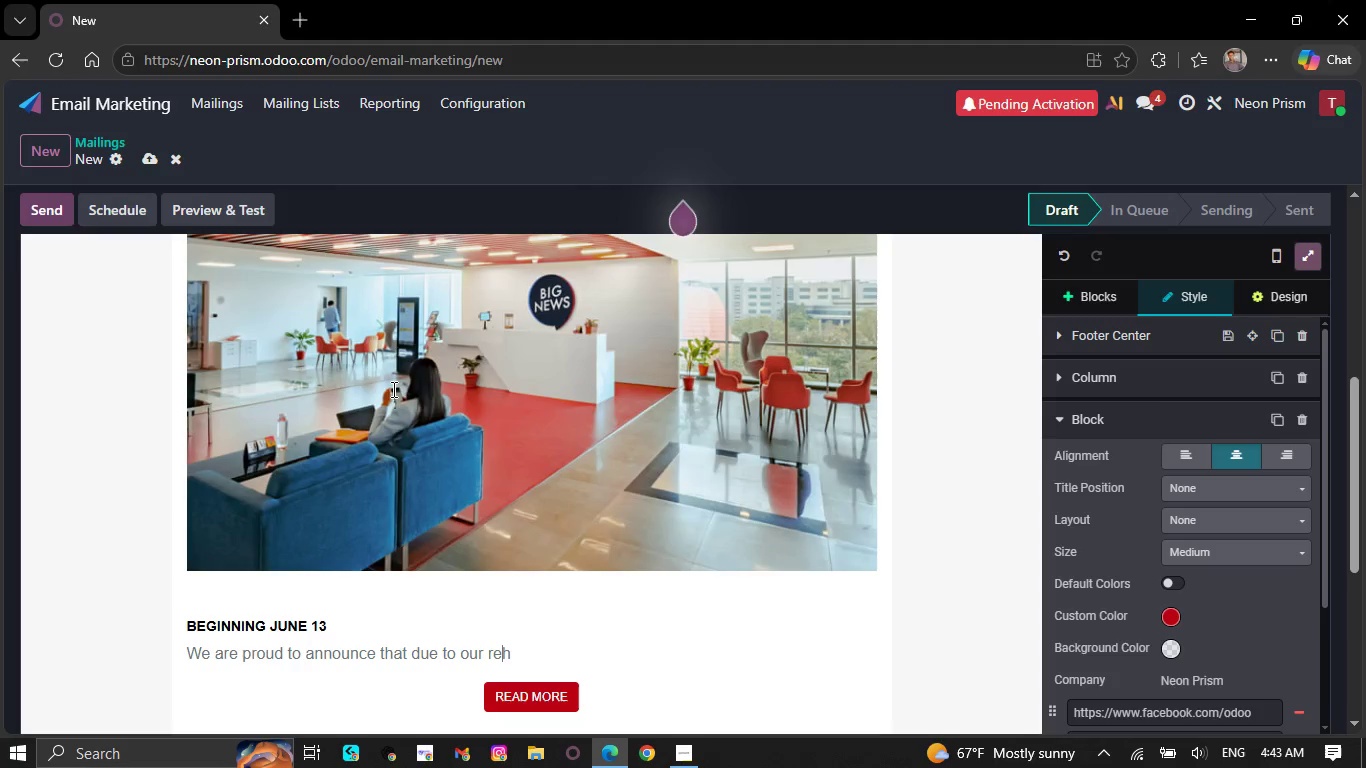 
hold_key(key=Backspace, duration=0.44)
 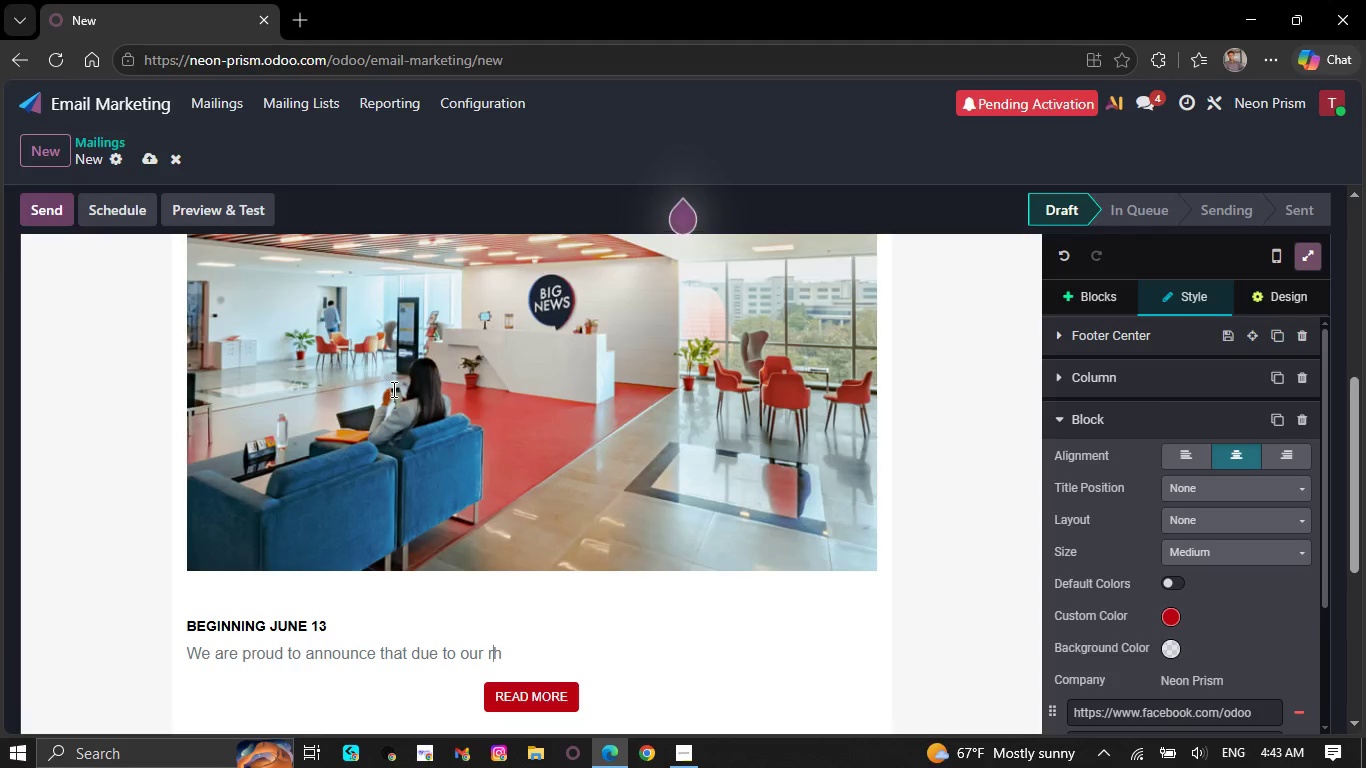 
wait(5.23)
 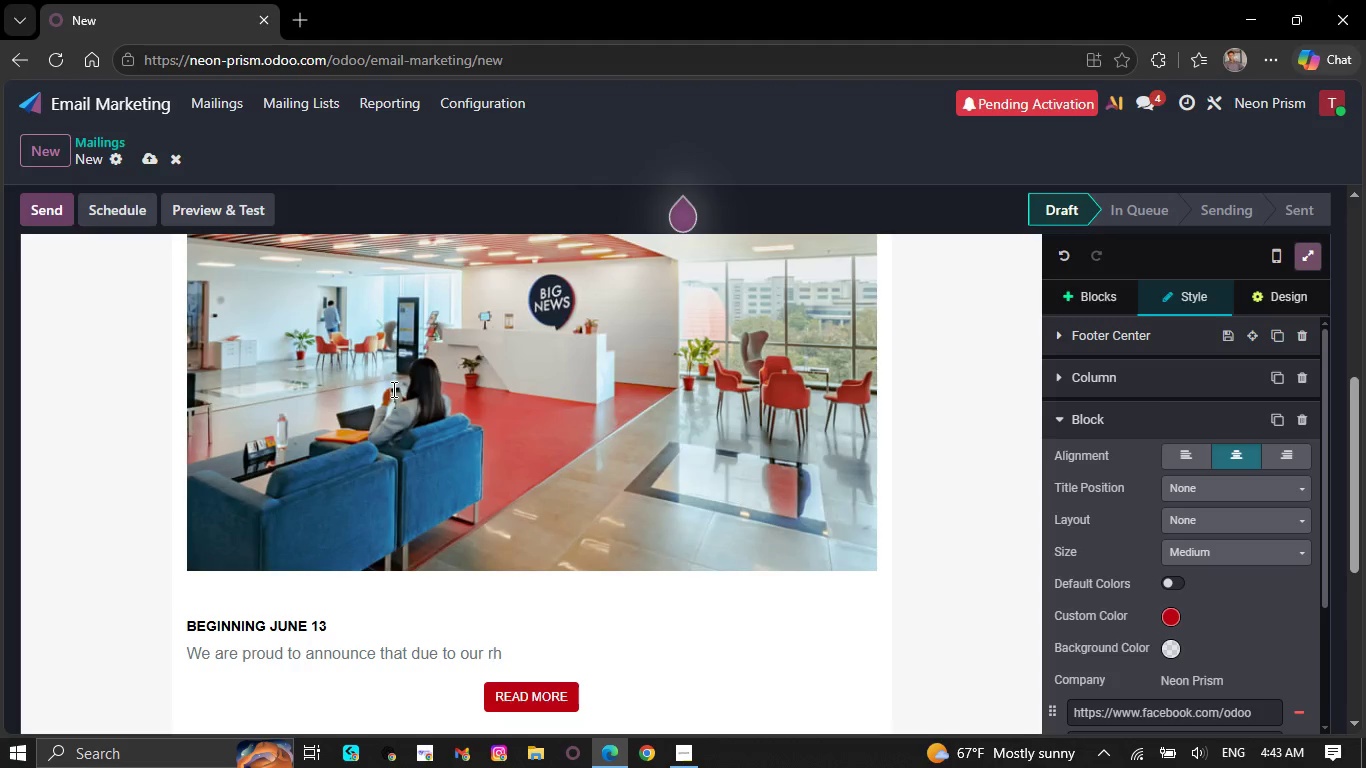 
hold_key(key=Backspace, duration=0.91)
 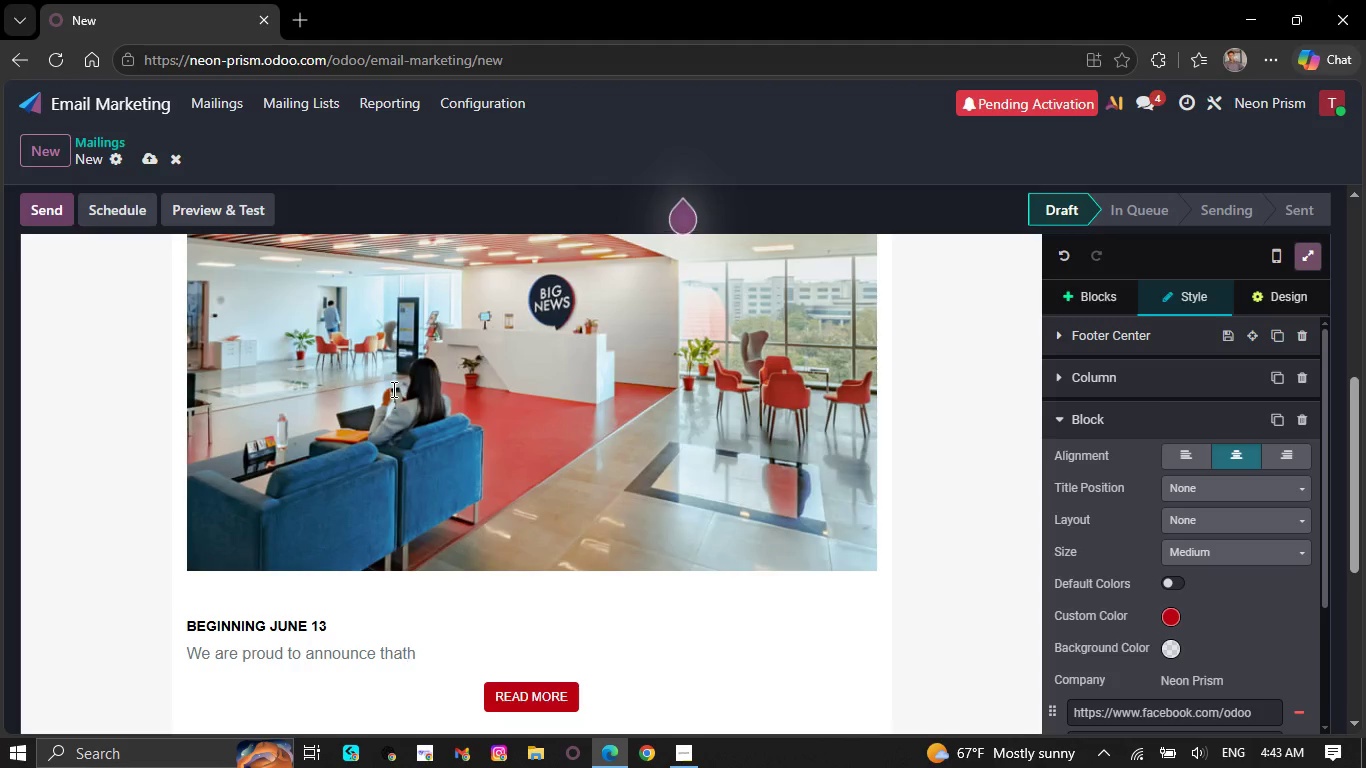 
hold_key(key=Backspace, duration=0.31)
 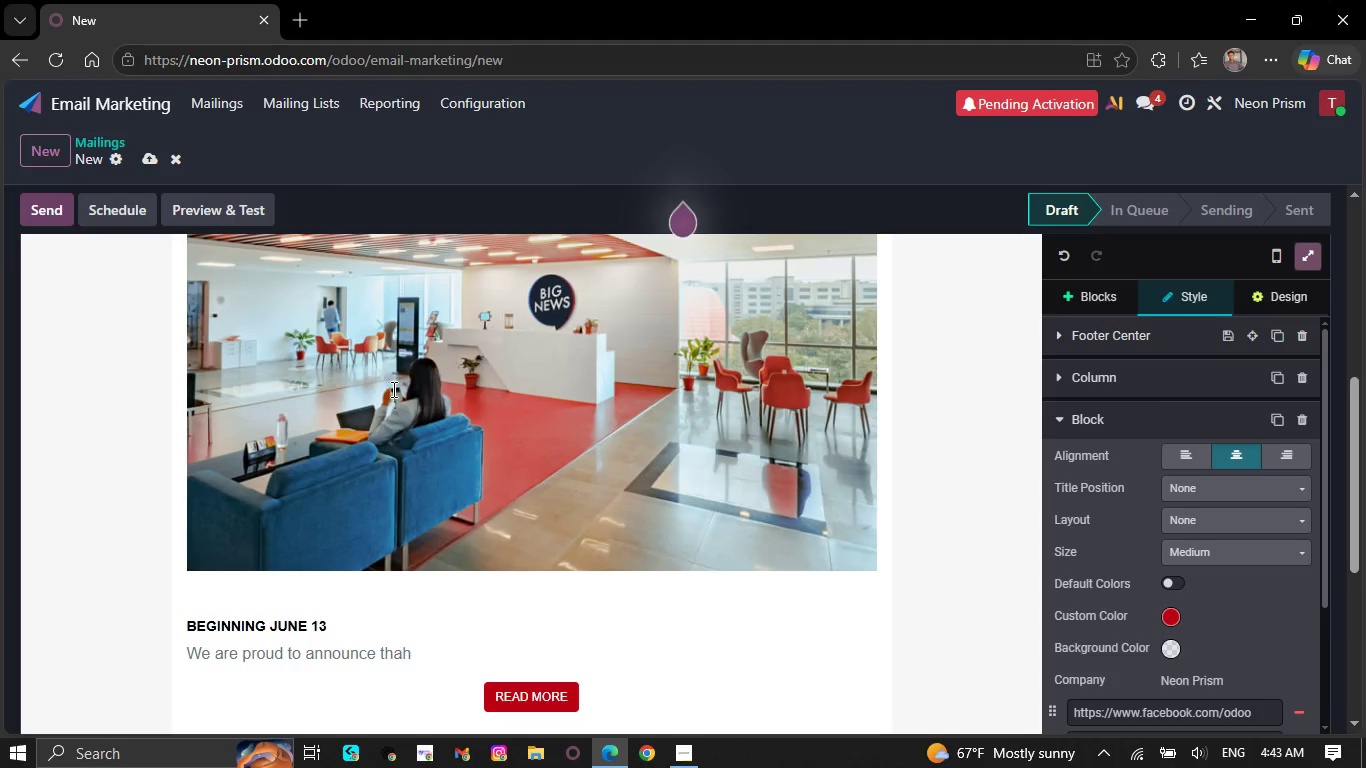 
hold_key(key=Backspace, duration=0.81)
 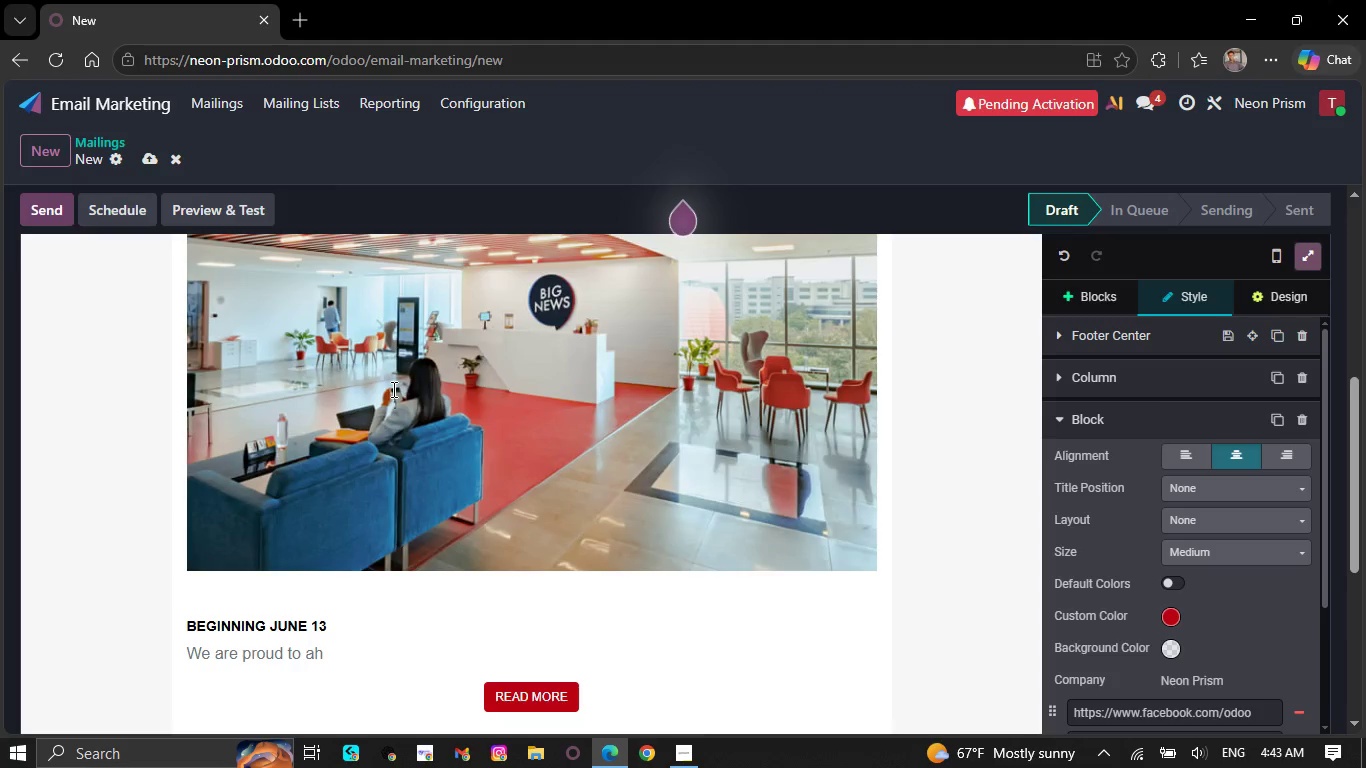 
wait(6.86)
 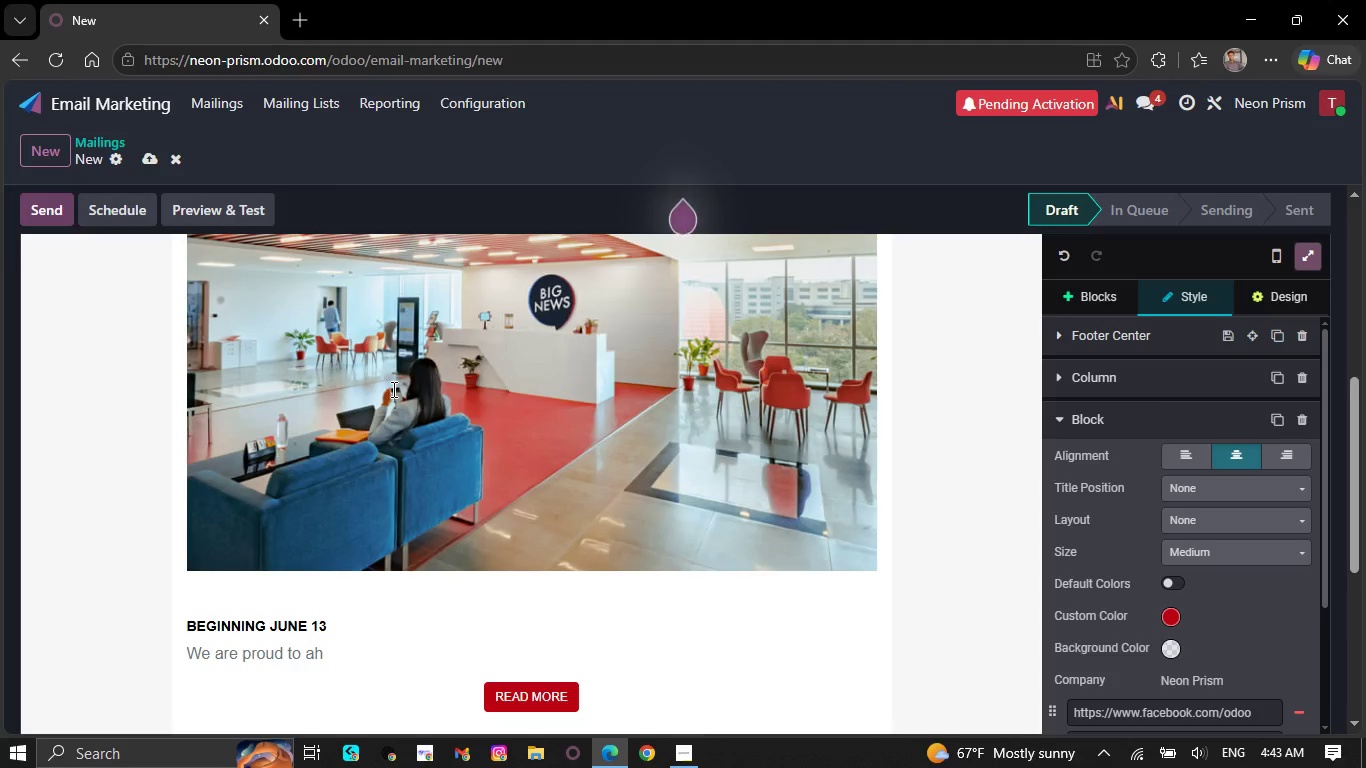 
hold_key(key=Backspace, duration=0.34)
 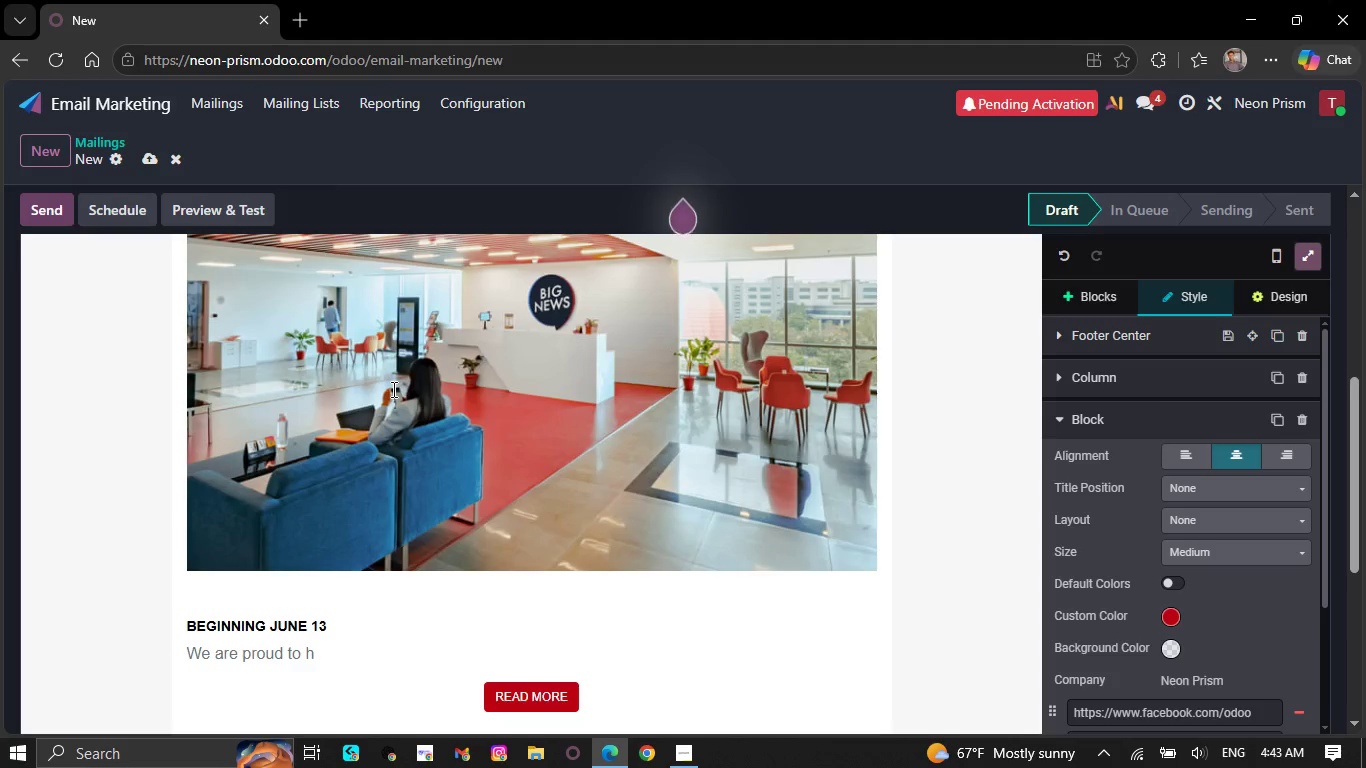 
hold_key(key=Backspace, duration=0.34)
 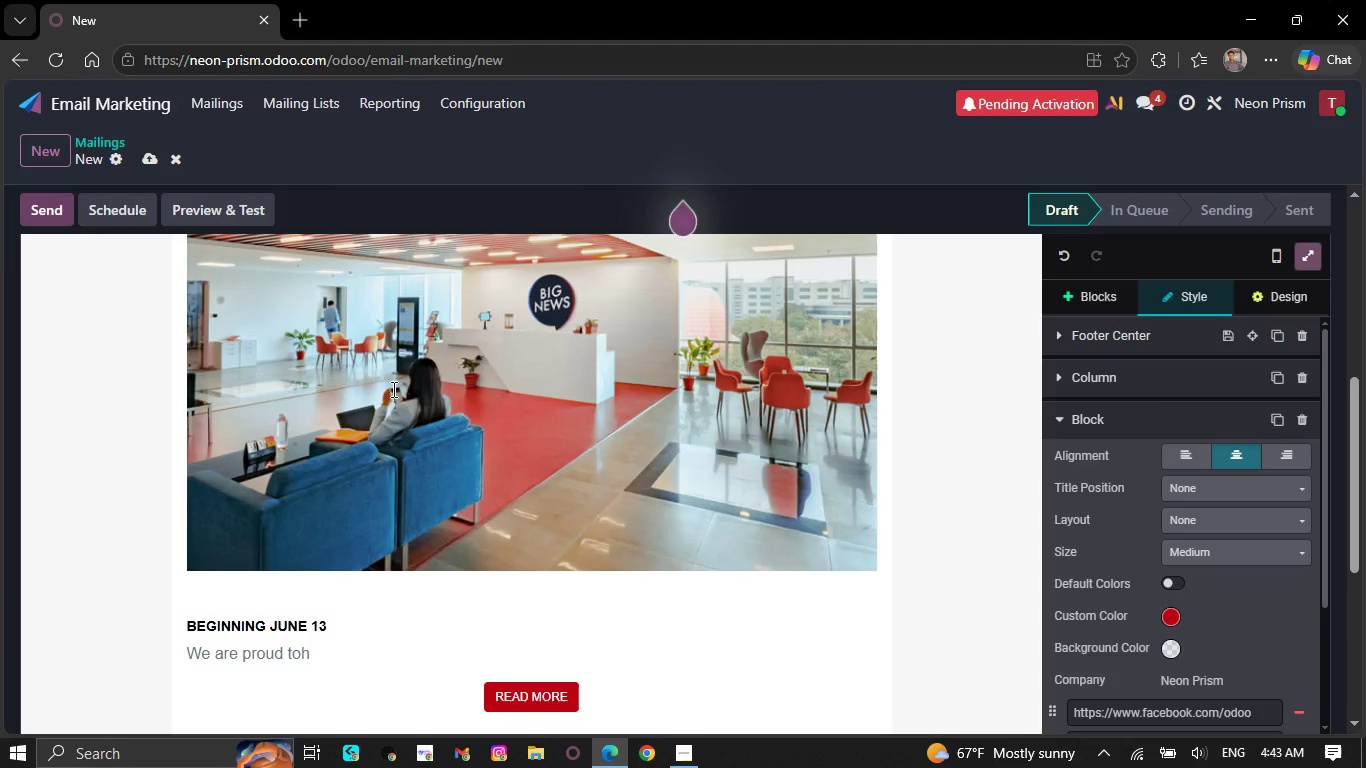 
hold_key(key=Backspace, duration=1.53)
 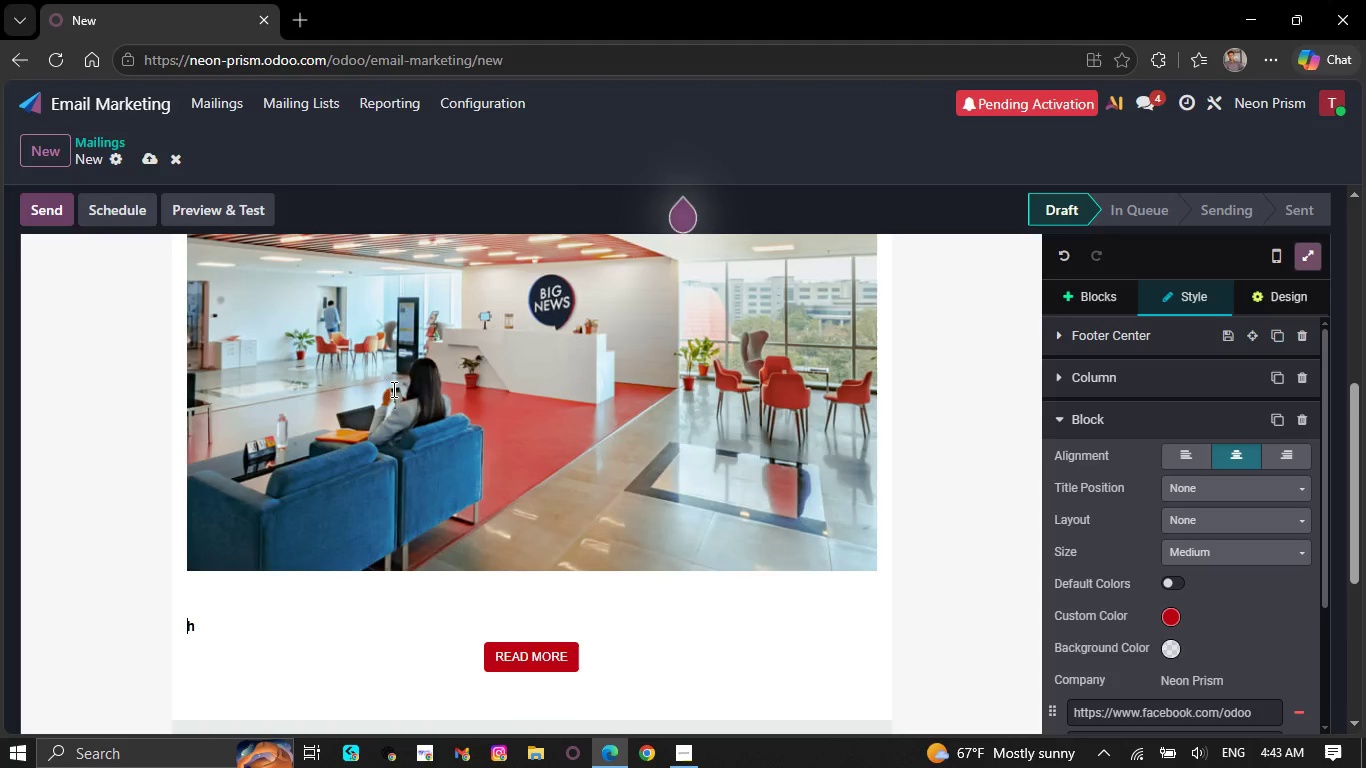 
hold_key(key=Backspace, duration=1.05)
 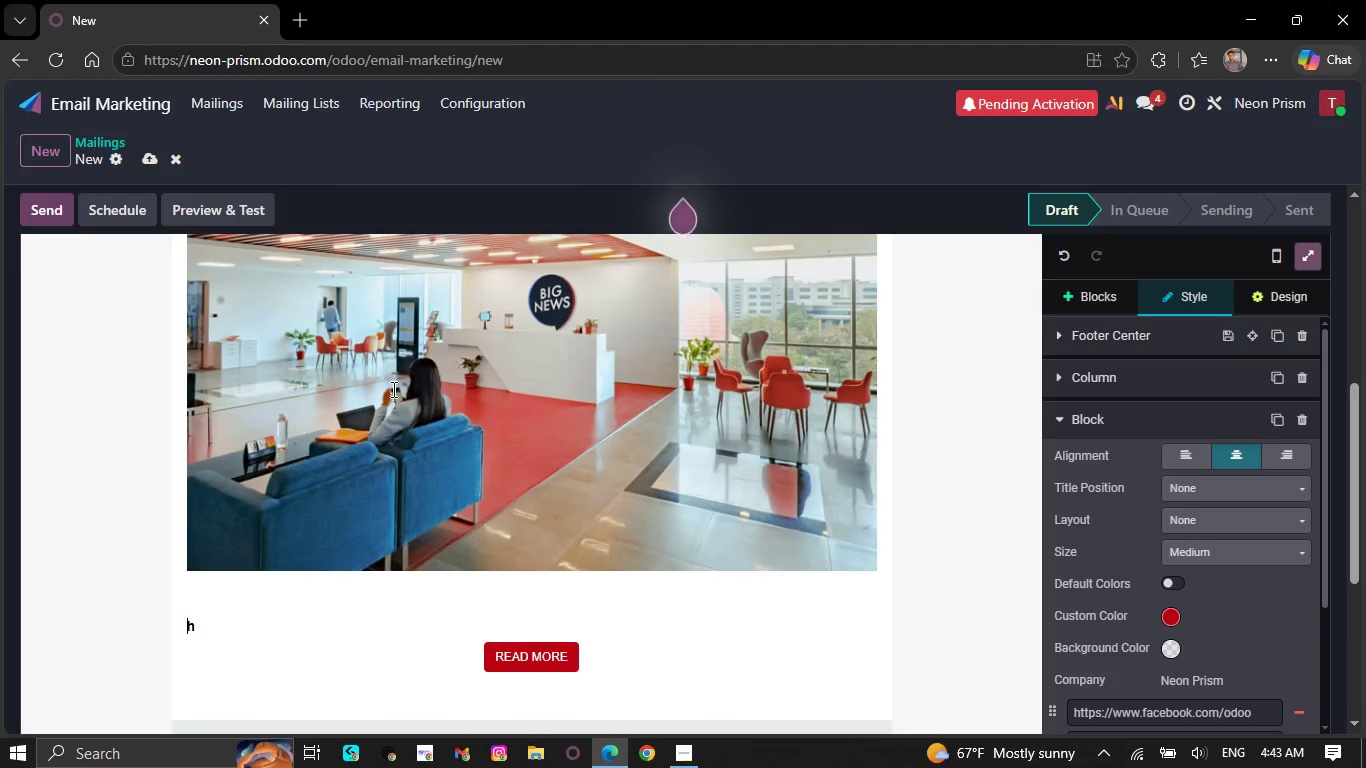 
hold_key(key=Backspace, duration=0.34)
 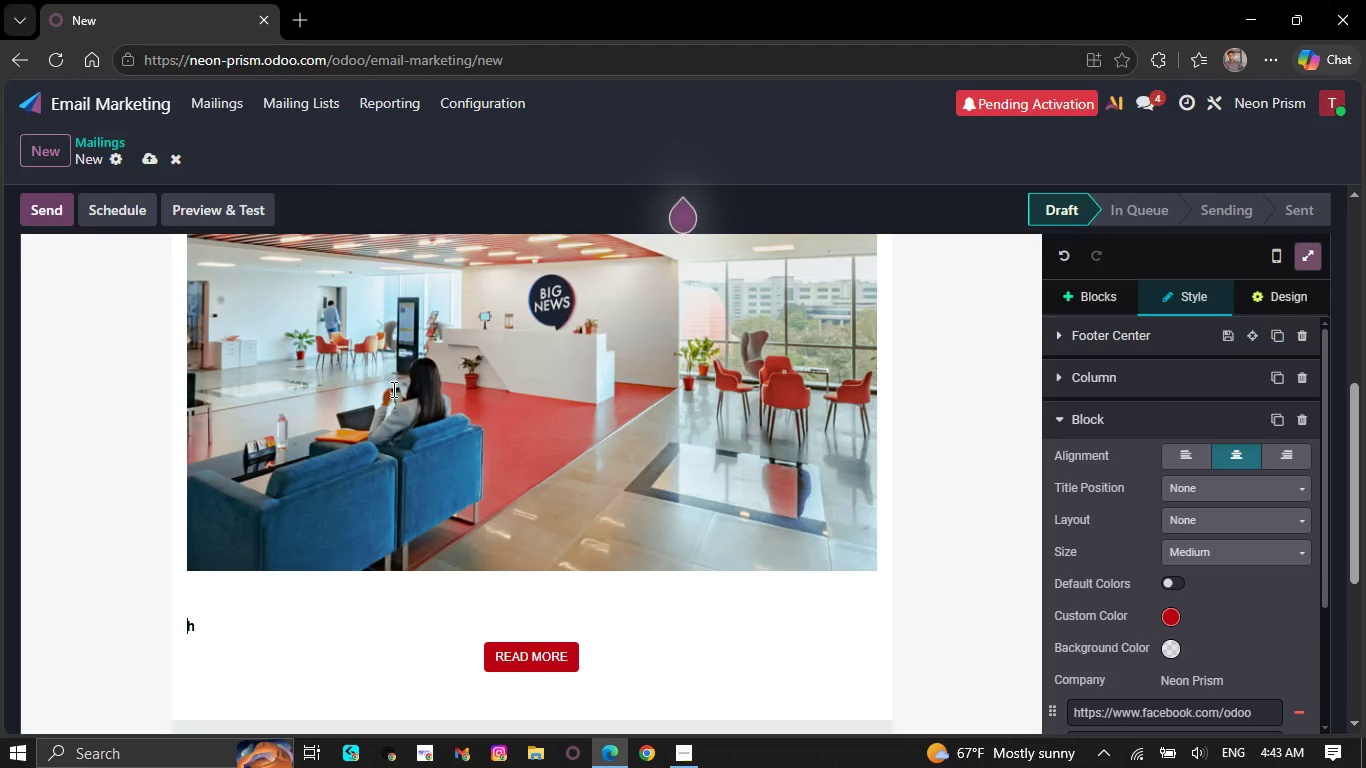 
wait(5.36)
 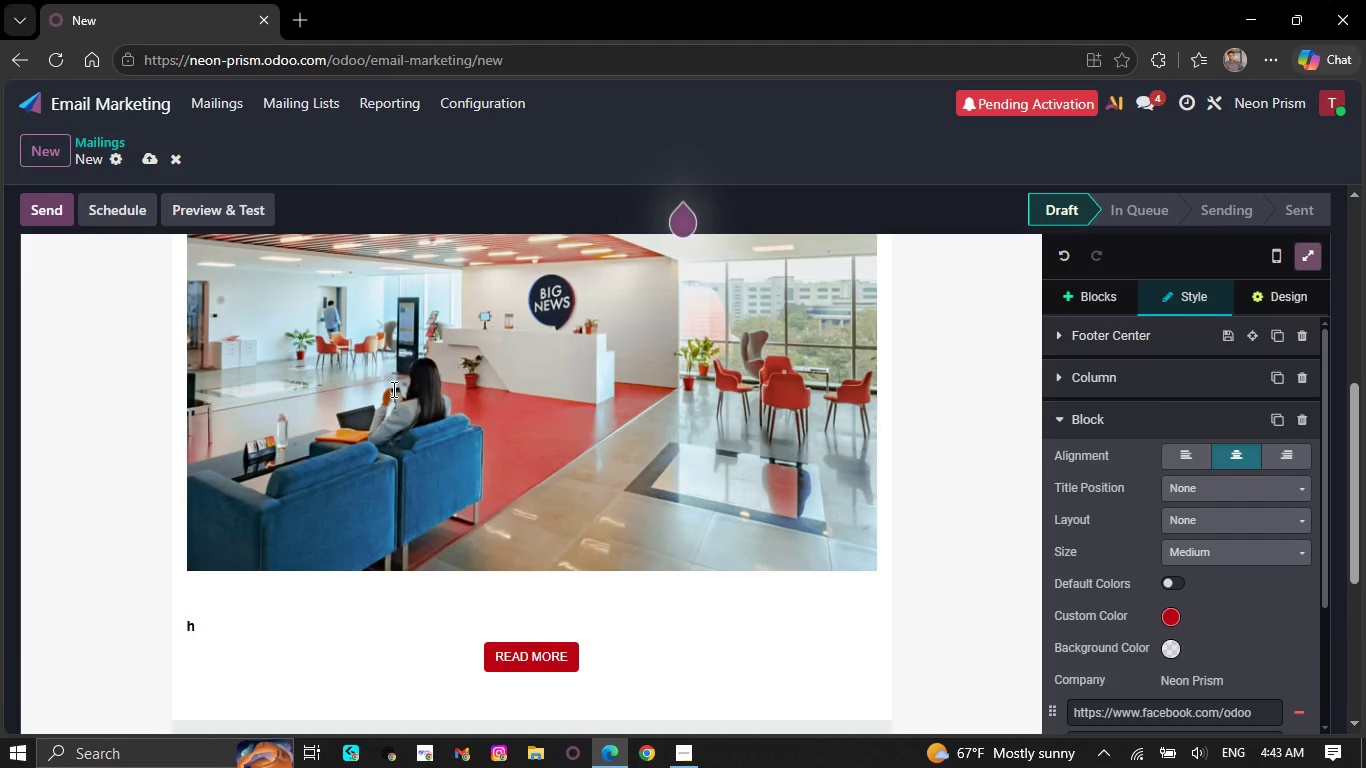 
hold_key(key=Backspace, duration=0.47)
 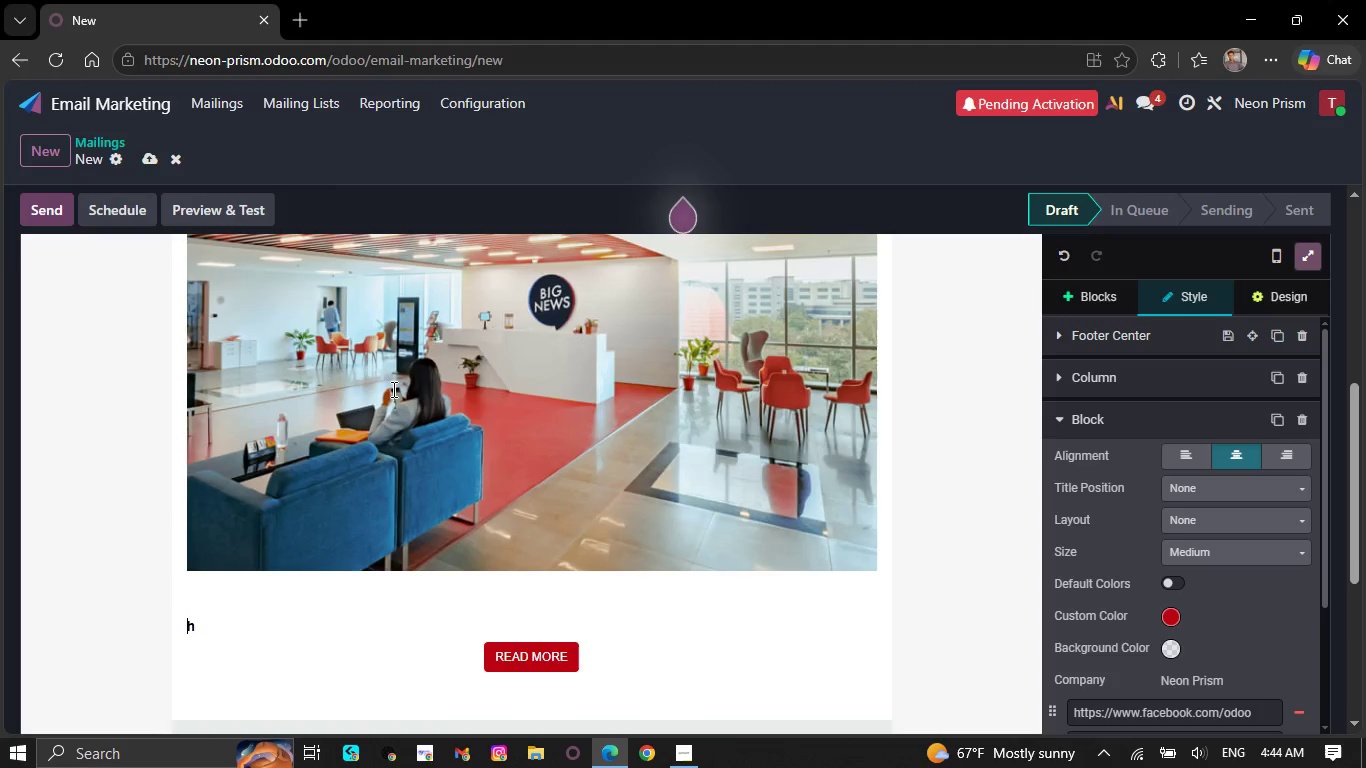 
hold_key(key=Backspace, duration=1.06)
 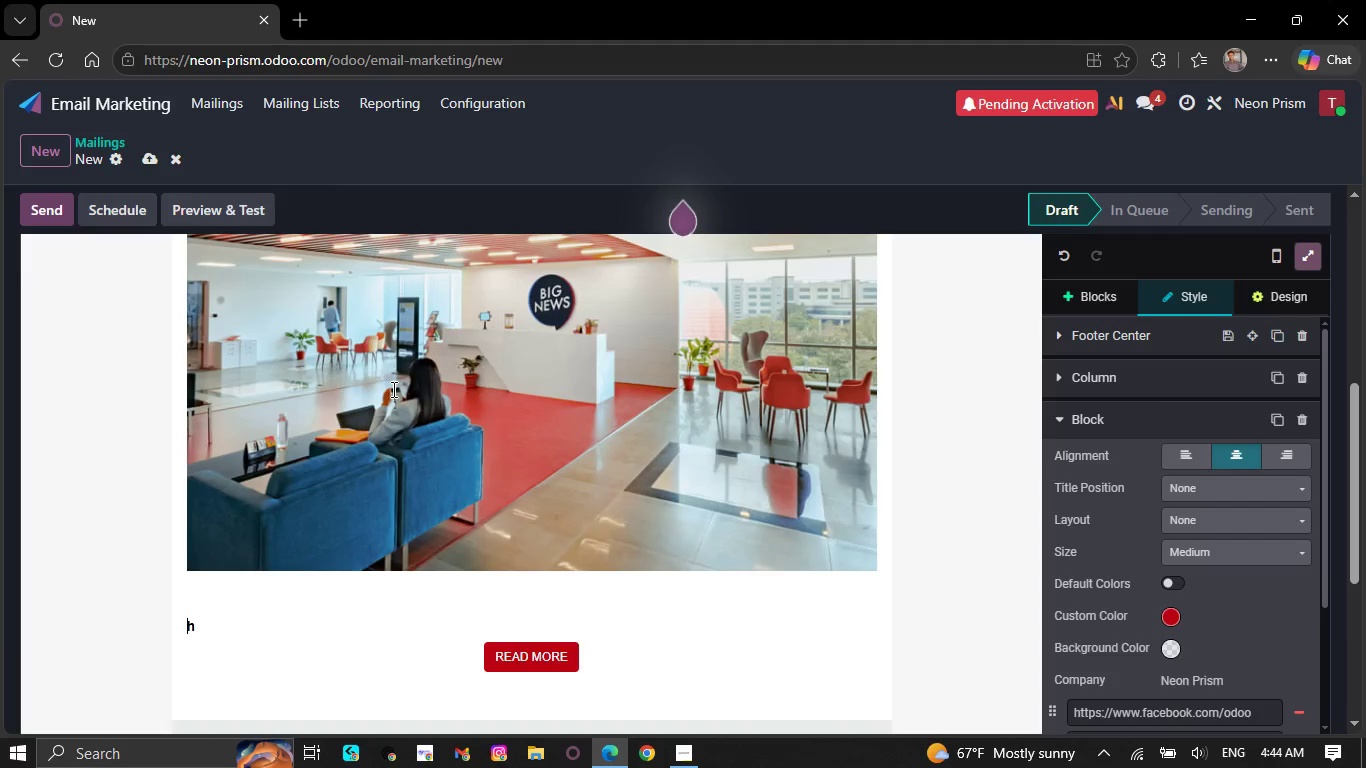 
hold_key(key=Backspace, duration=0.5)
 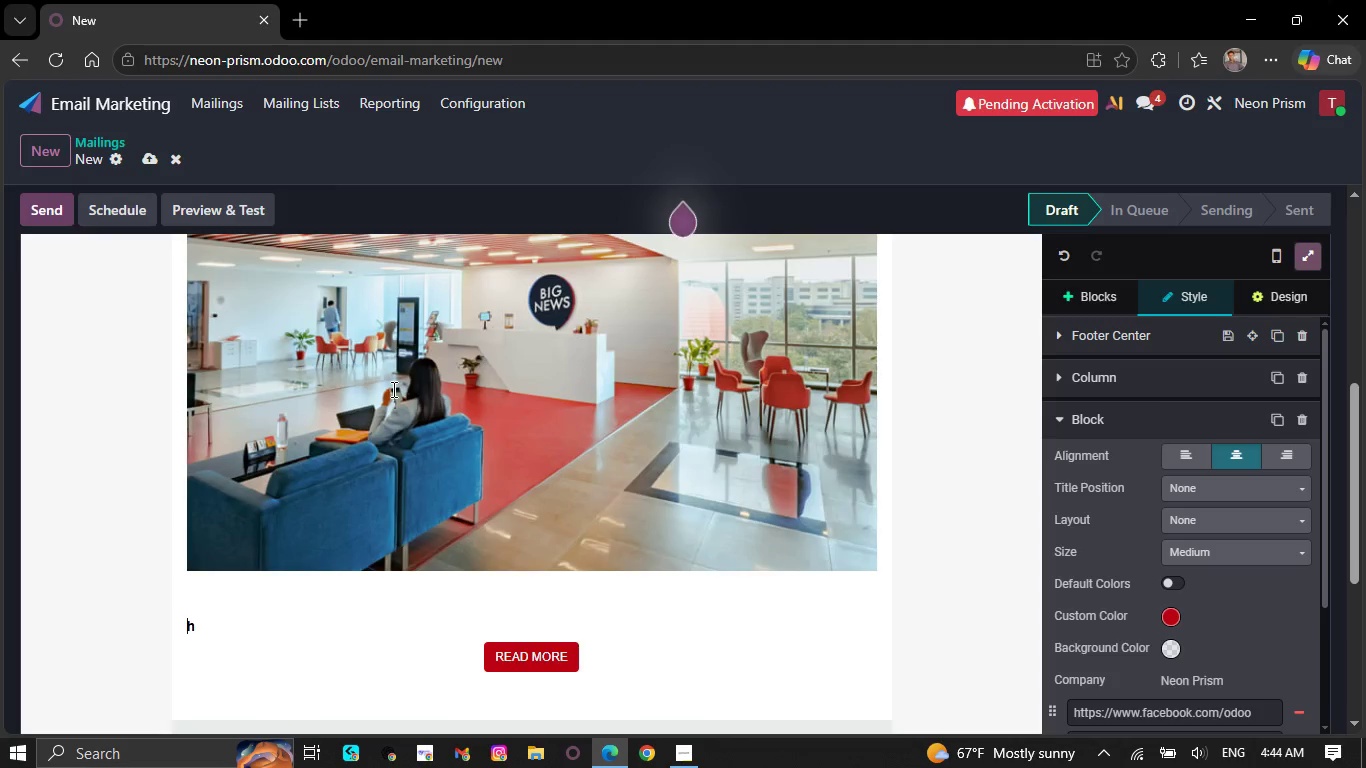 
hold_key(key=Backspace, duration=0.36)
 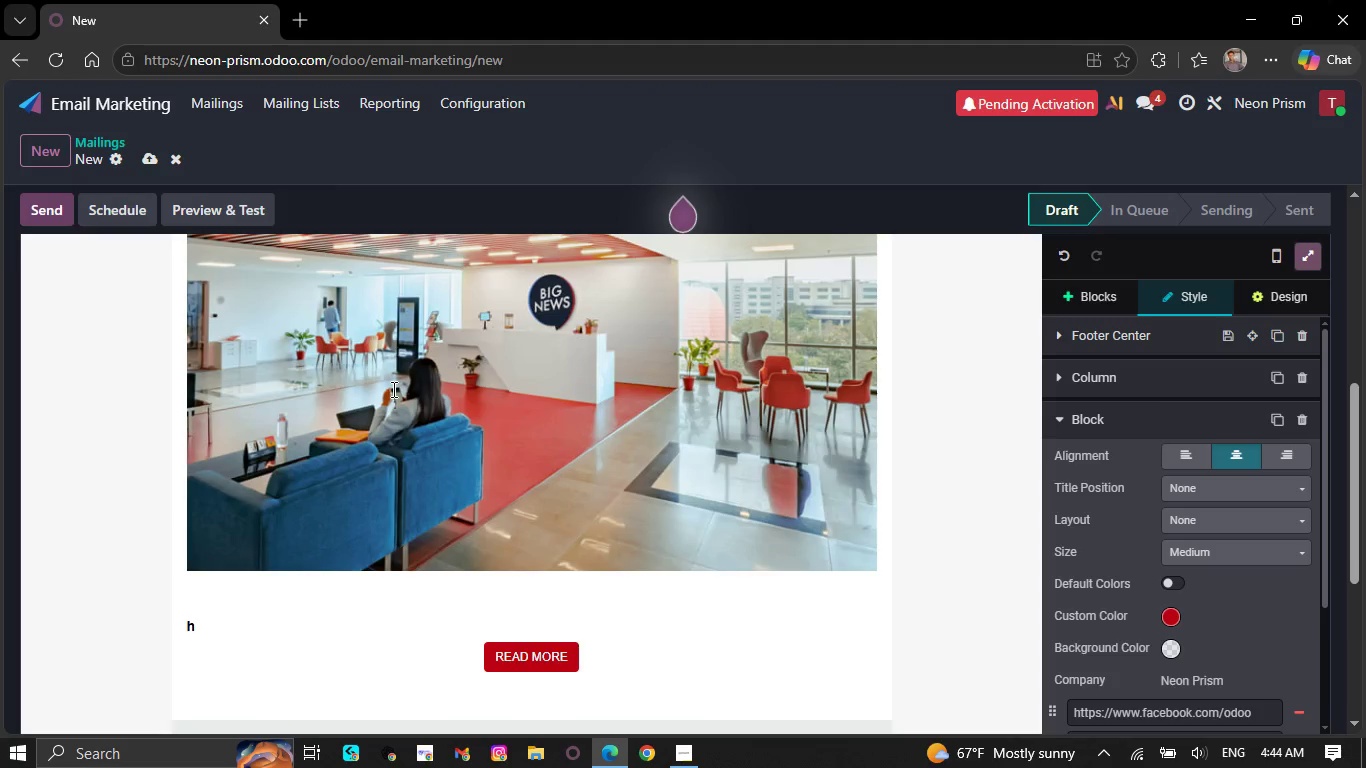 
hold_key(key=Backspace, duration=0.36)
 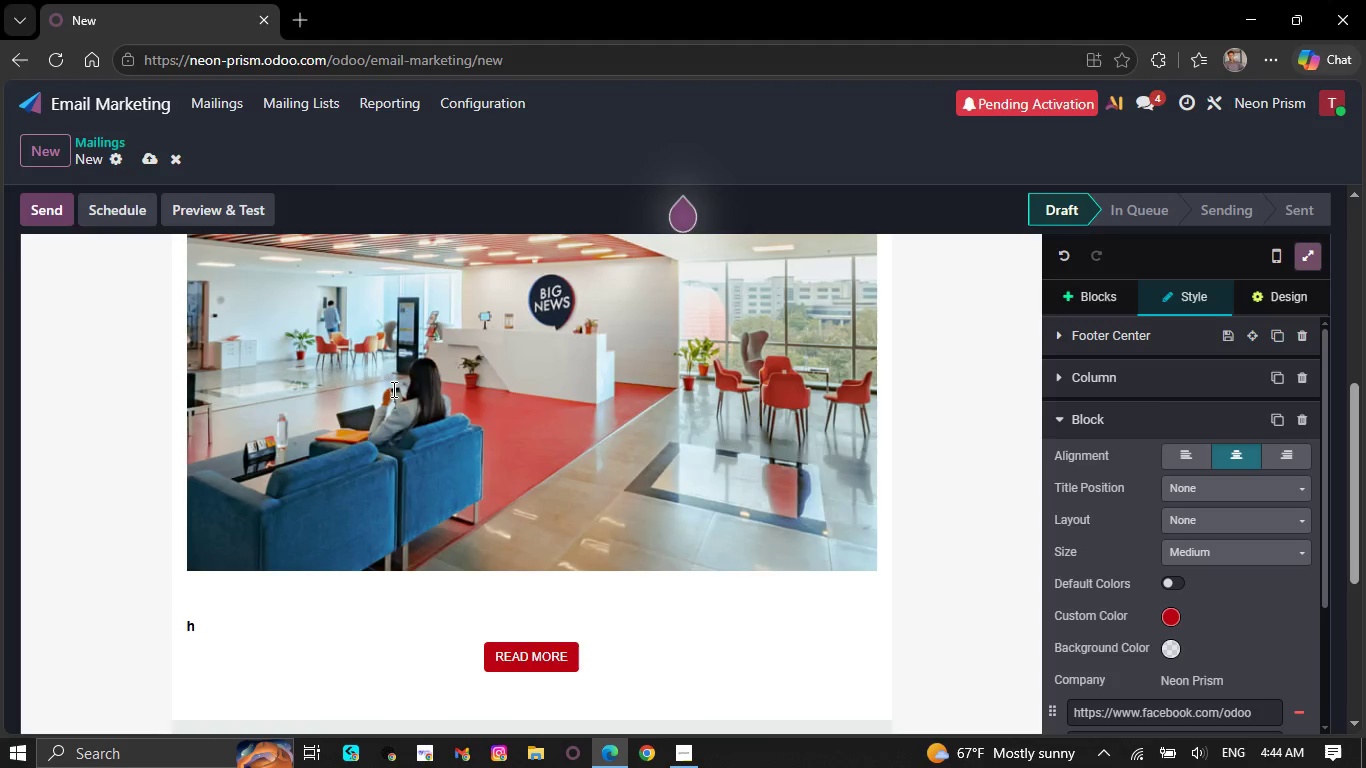 
hold_key(key=Backspace, duration=0.34)
 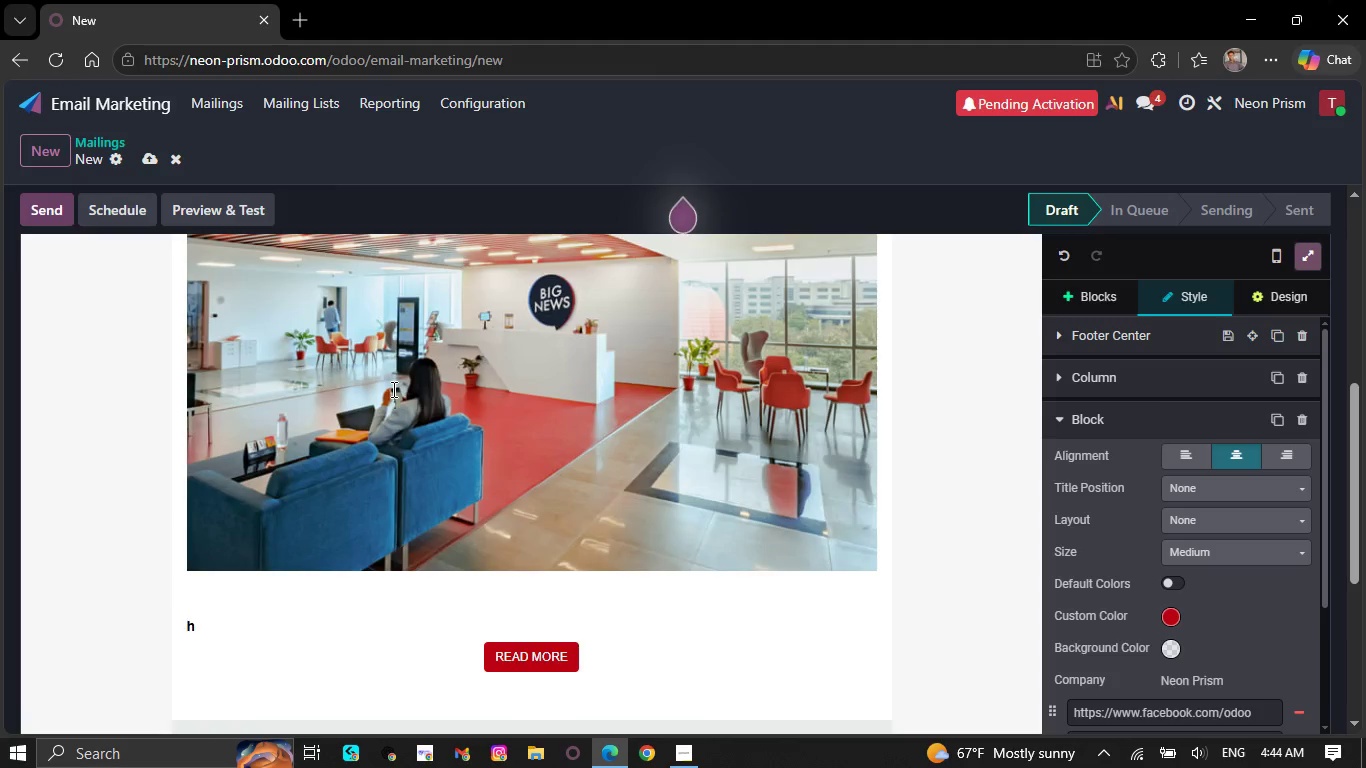 
hold_key(key=Backspace, duration=0.38)
 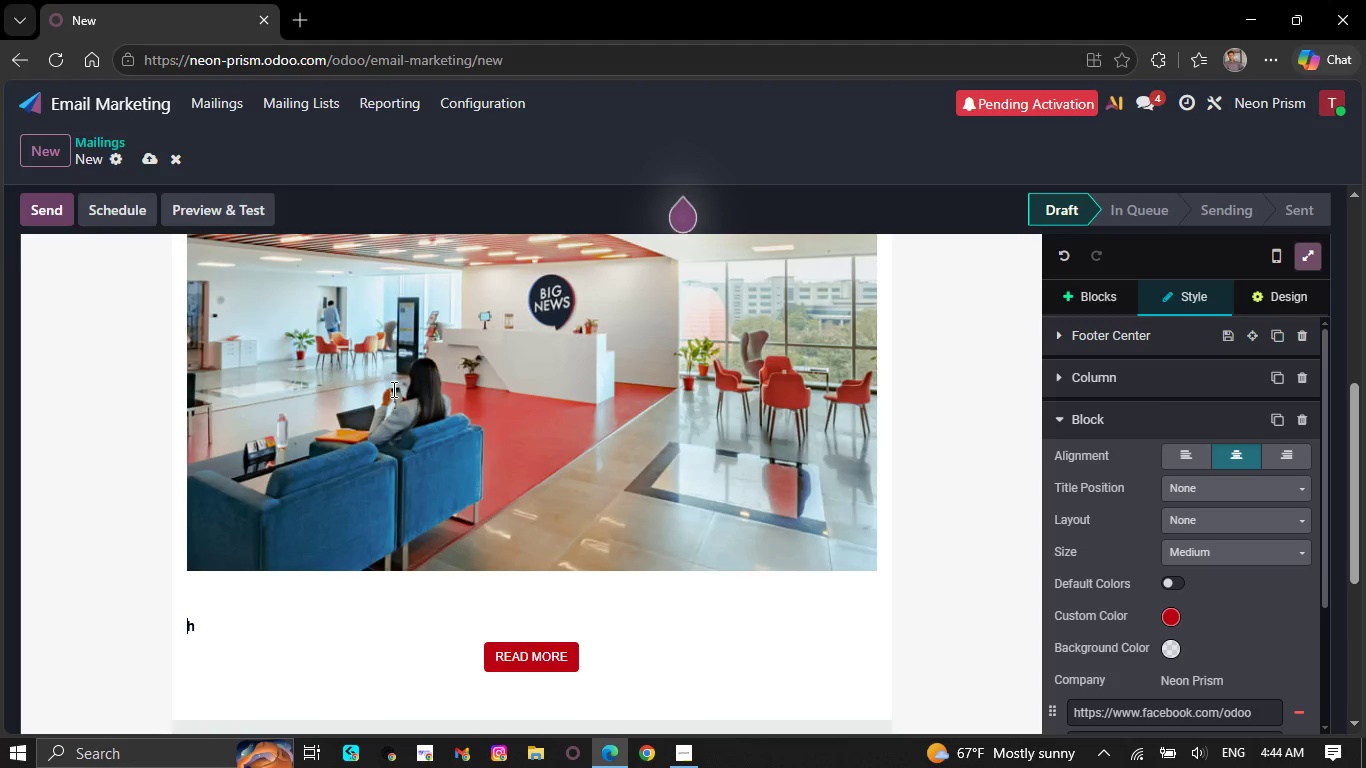 
hold_key(key=Backspace, duration=0.31)
 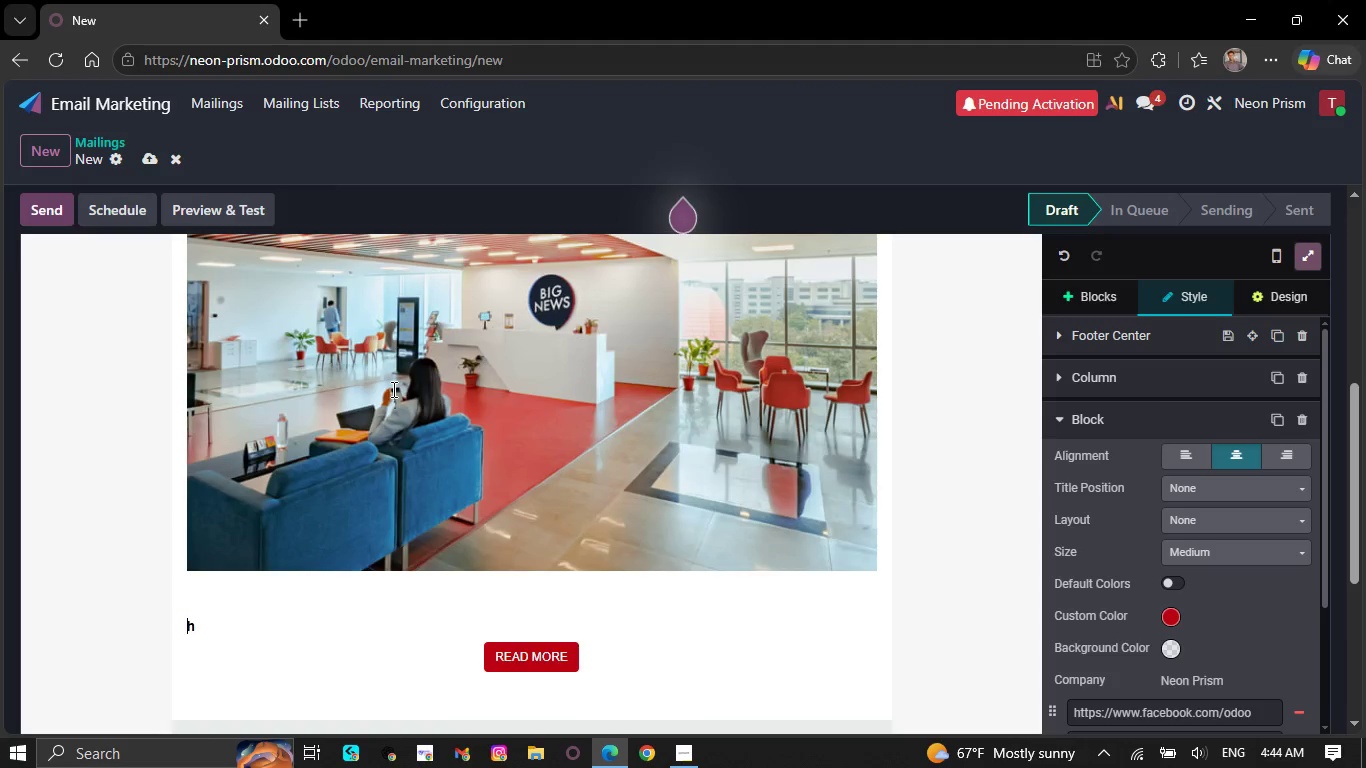 
hold_key(key=Backspace, duration=0.34)
 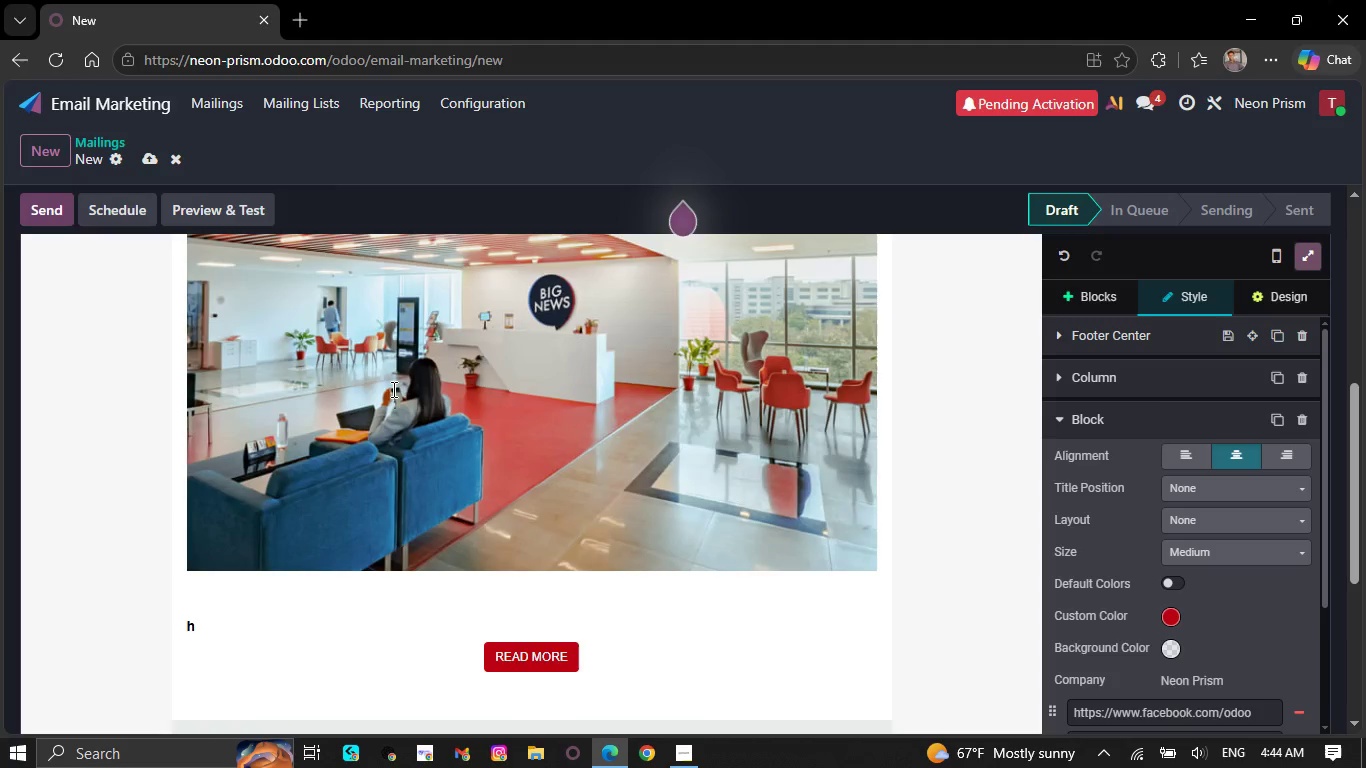 
key(ArrowLeft)
 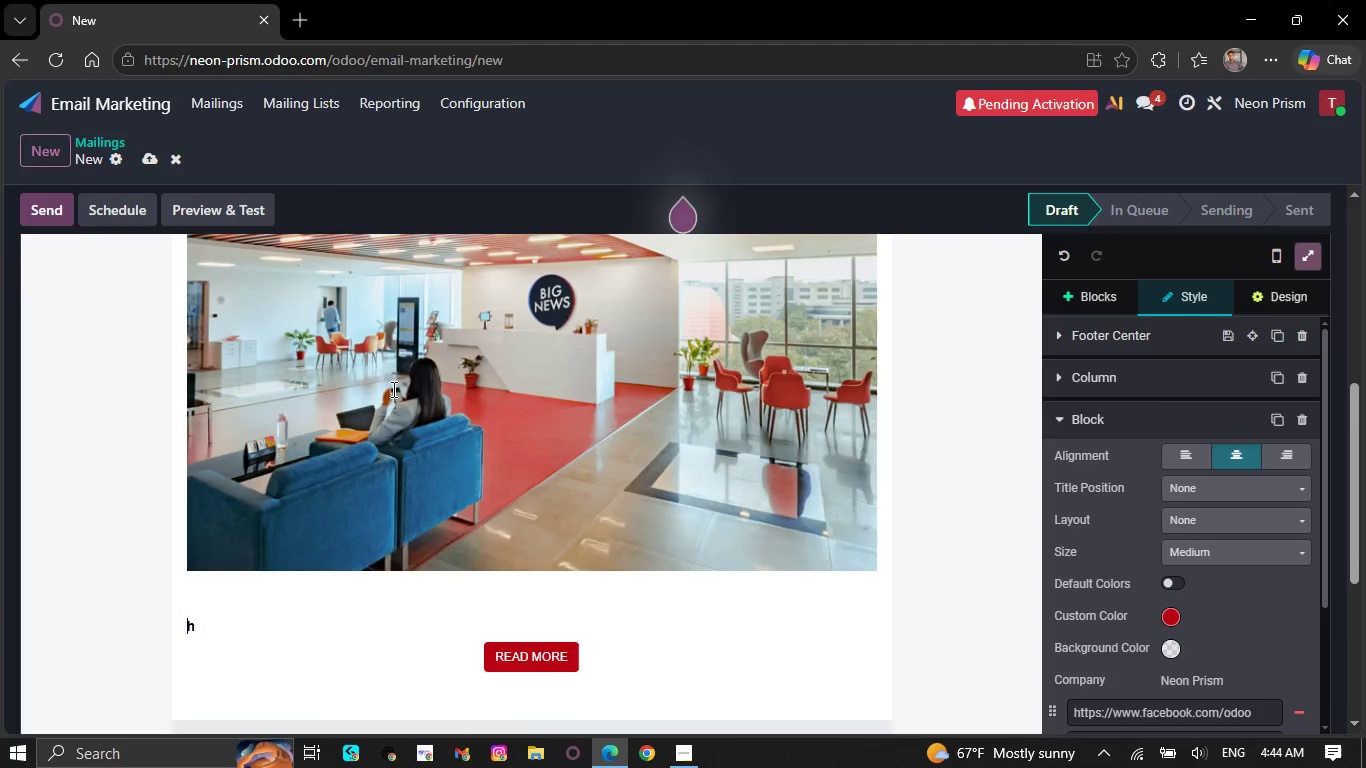 
key(ArrowLeft)
 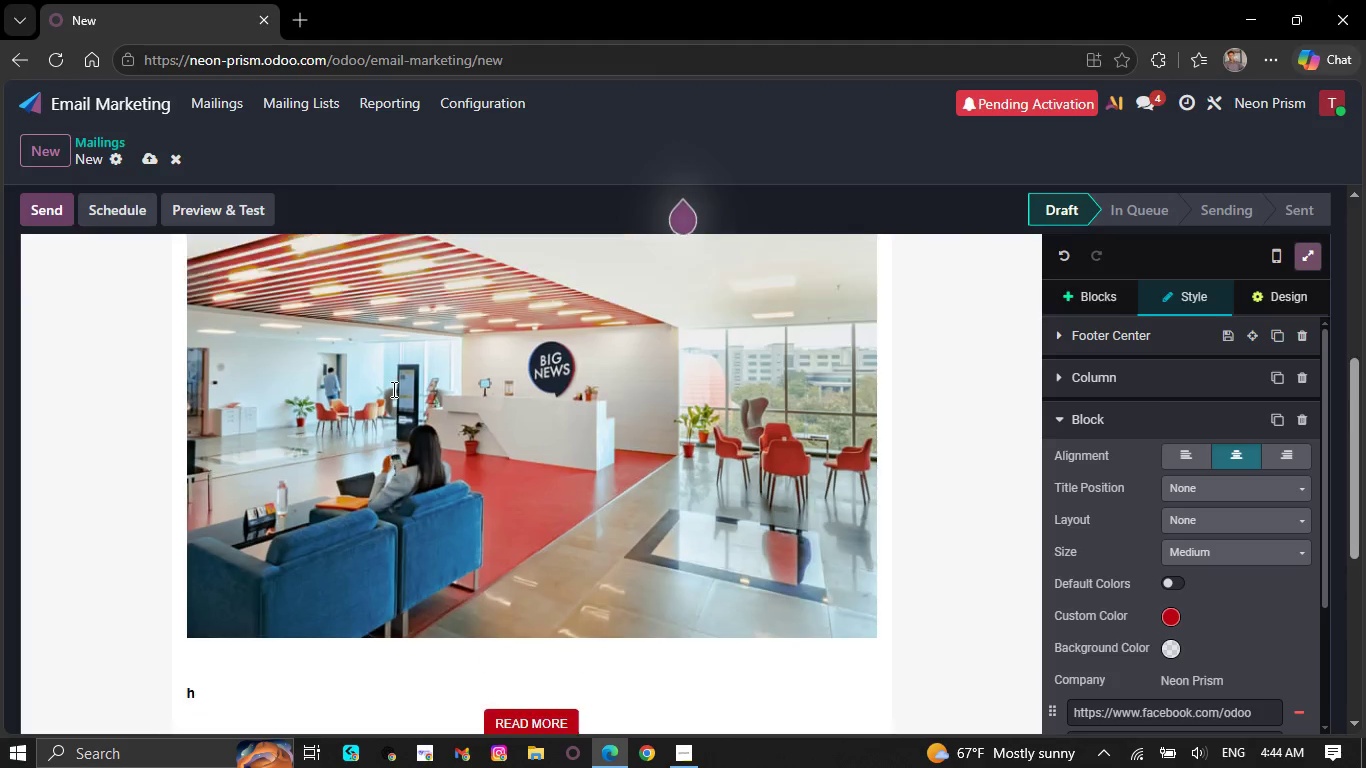 
key(ArrowLeft)
 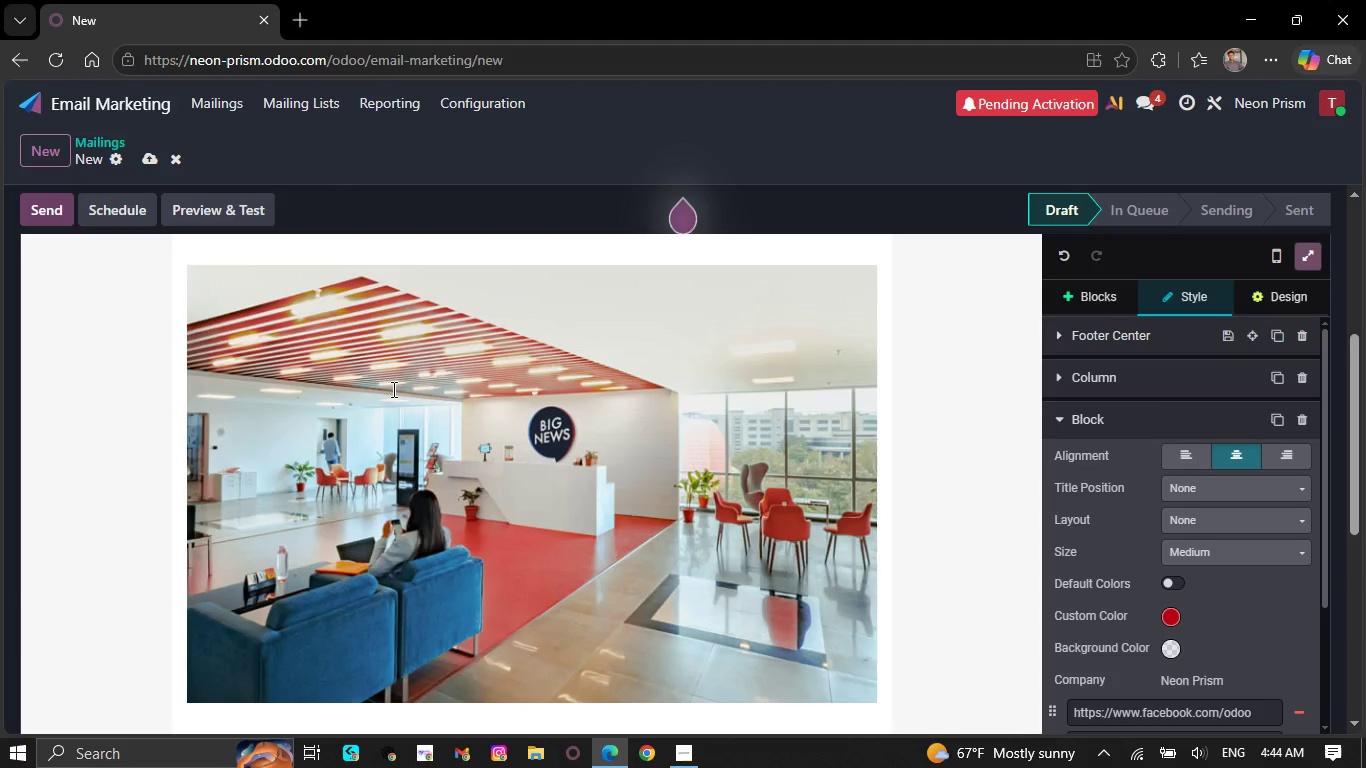 
hold_key(key=ArrowLeft, duration=0.94)
 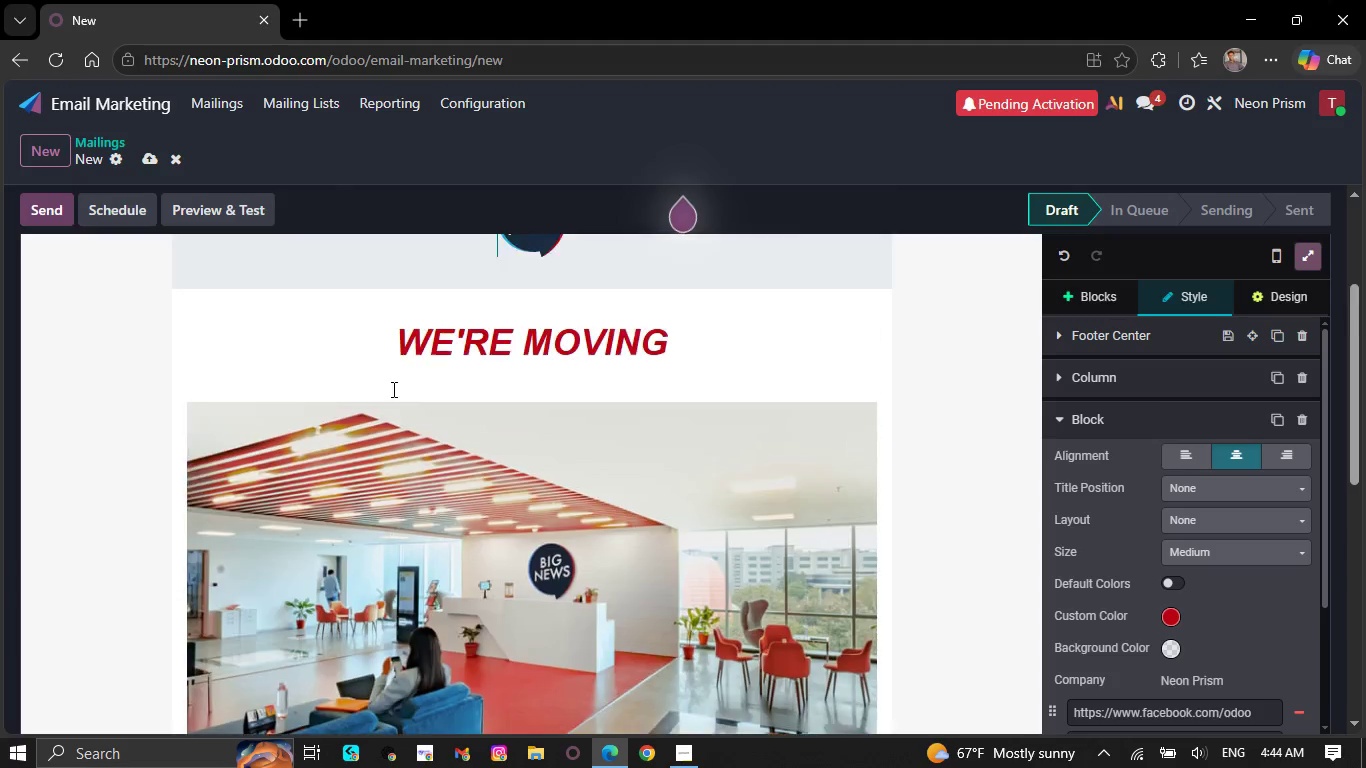 
hold_key(key=Backspace, duration=0.5)
 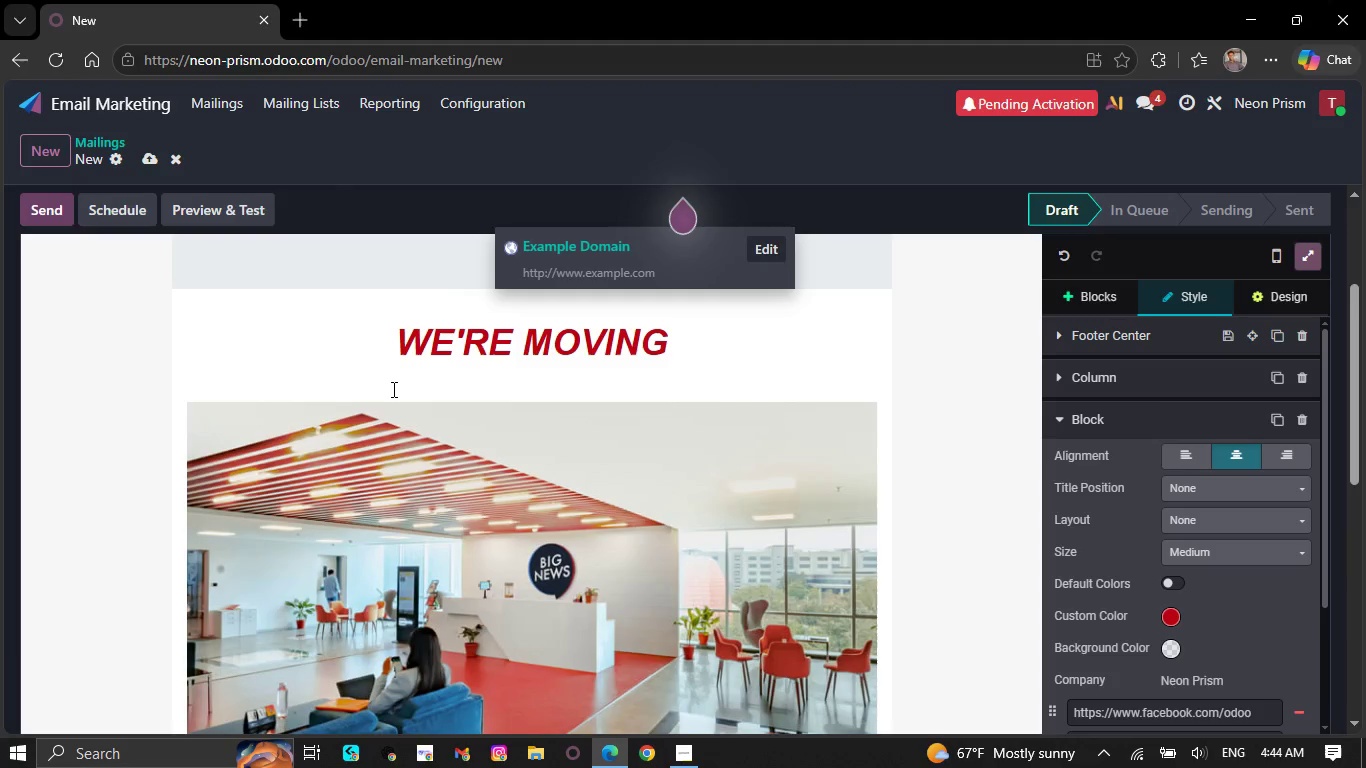 
wait(7.14)
 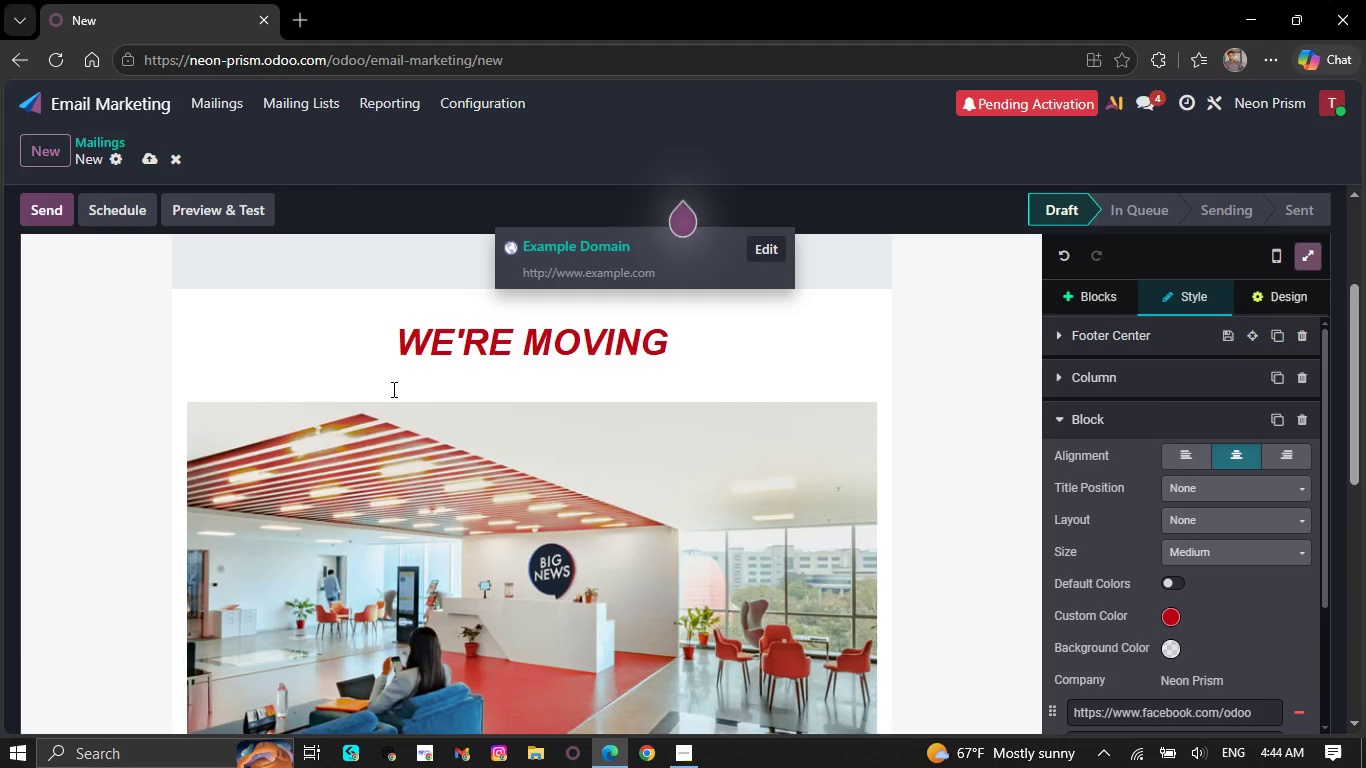 
hold_key(key=Backspace, duration=0.31)
 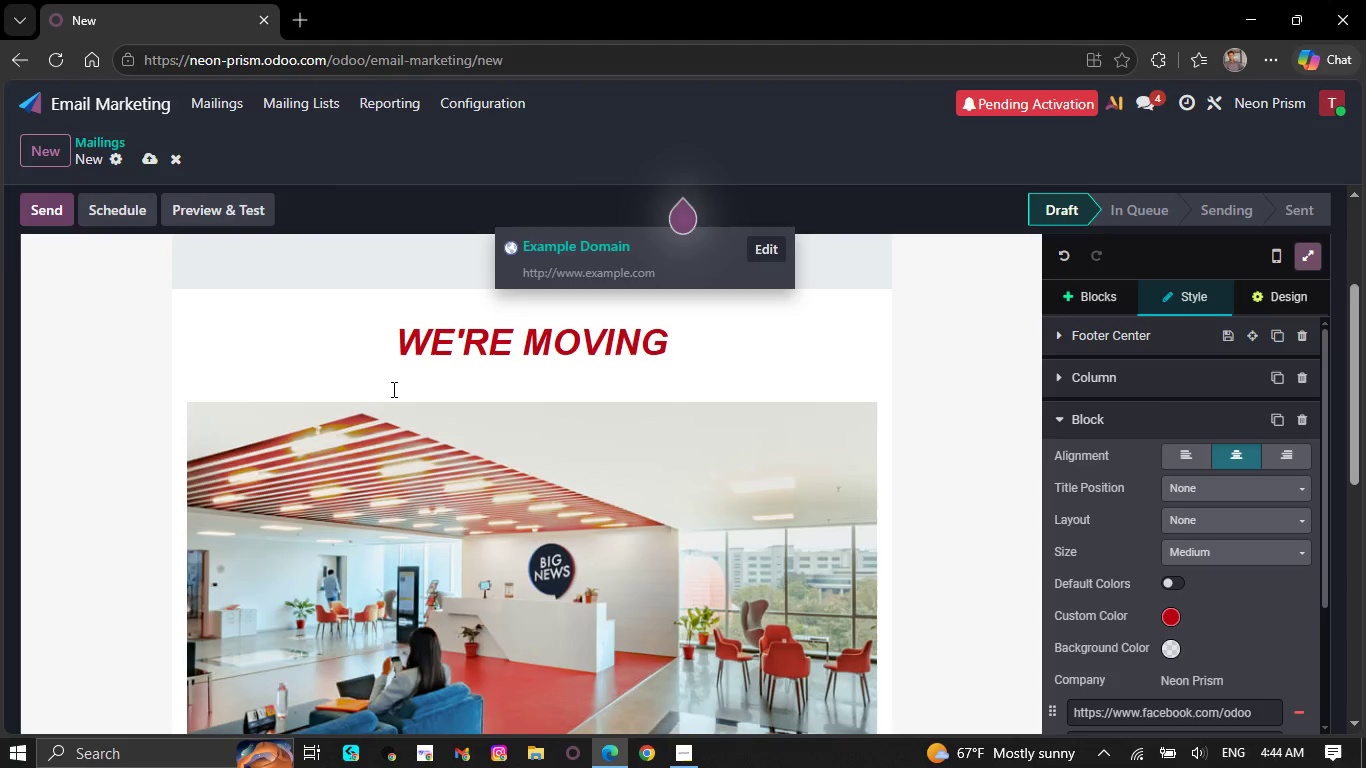 
hold_key(key=Backspace, duration=0.41)
 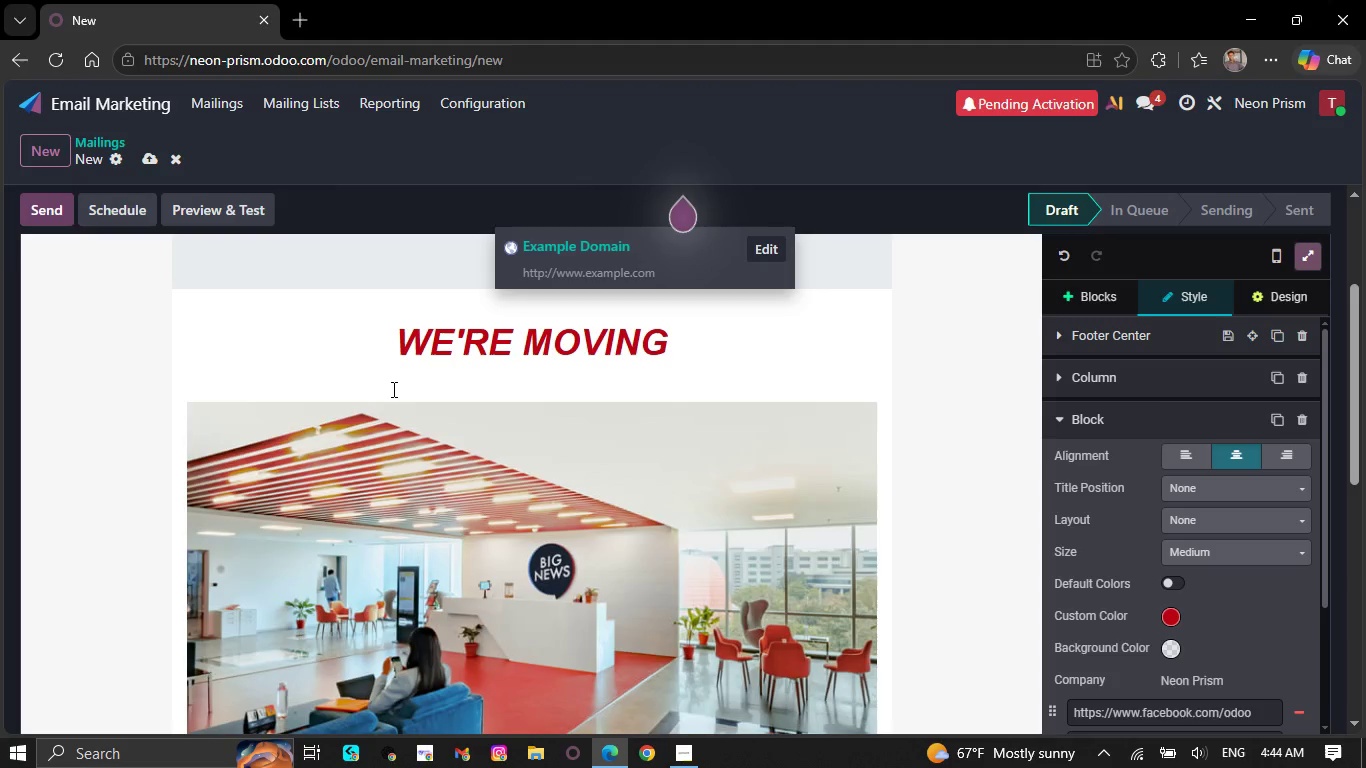 
wait(5.09)
 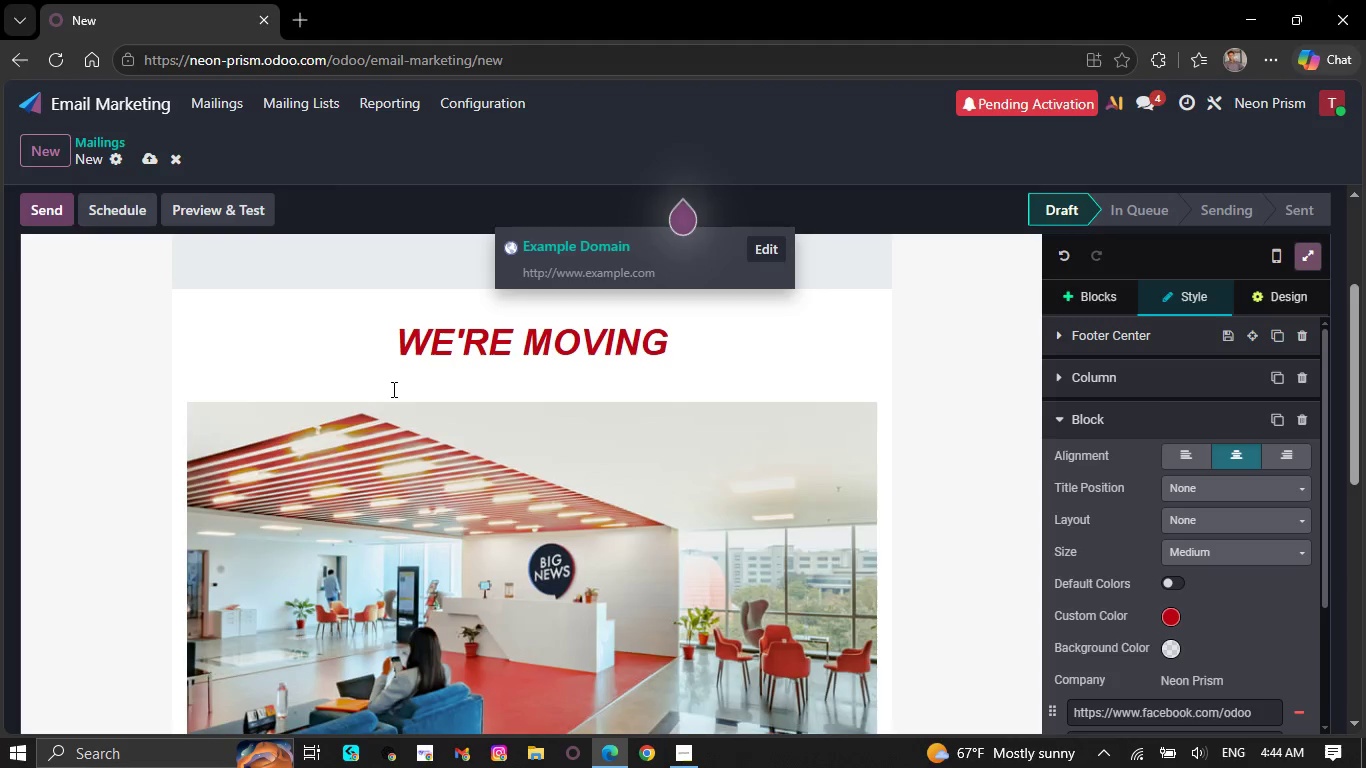 
hold_key(key=Backspace, duration=0.36)
 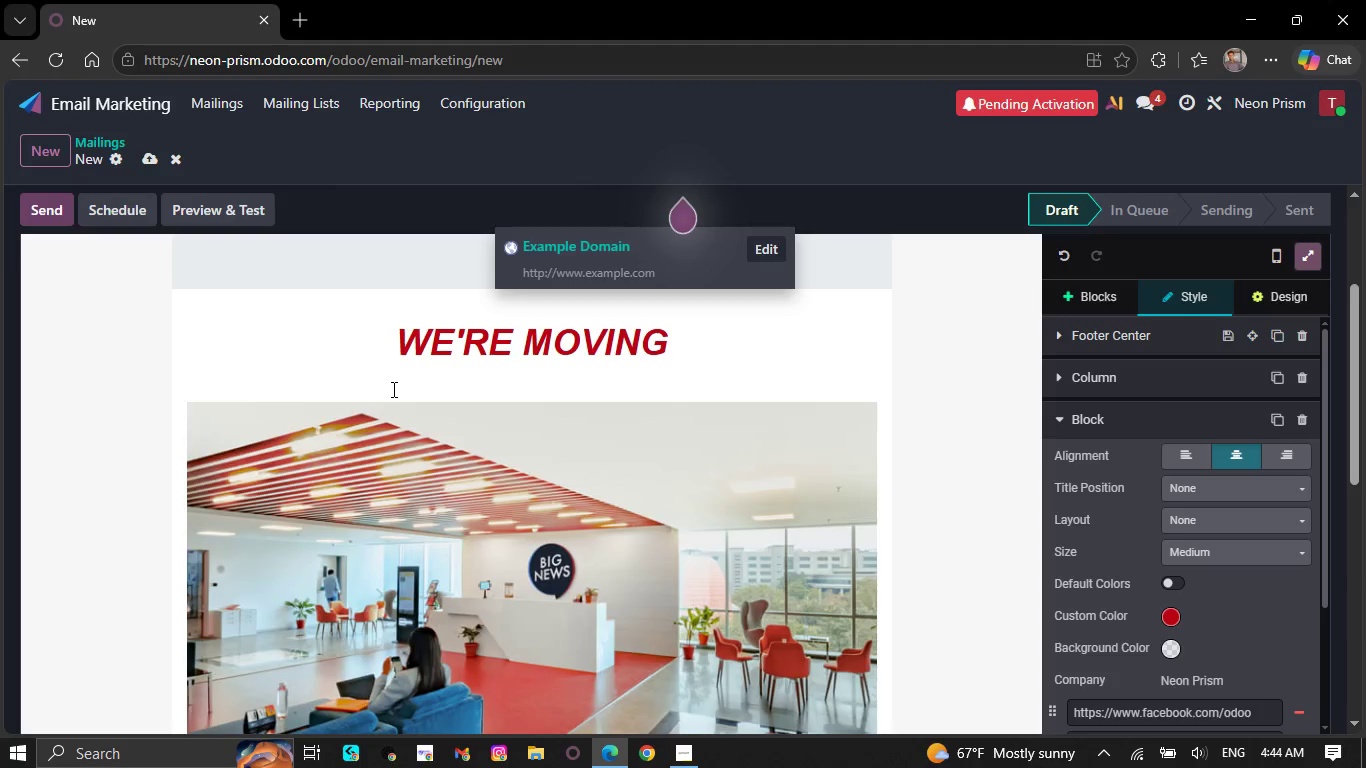 
hold_key(key=Backspace, duration=0.53)
 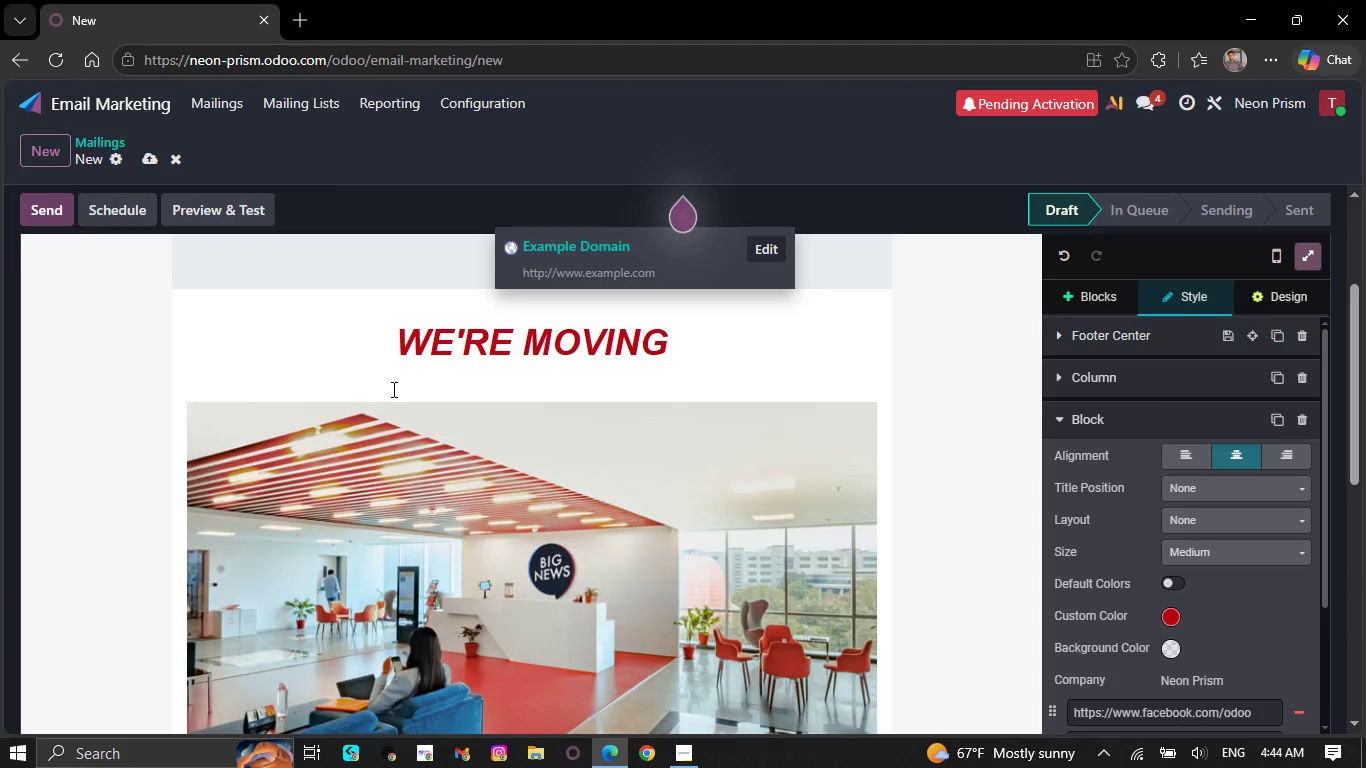 
hold_key(key=Backspace, duration=0.47)
 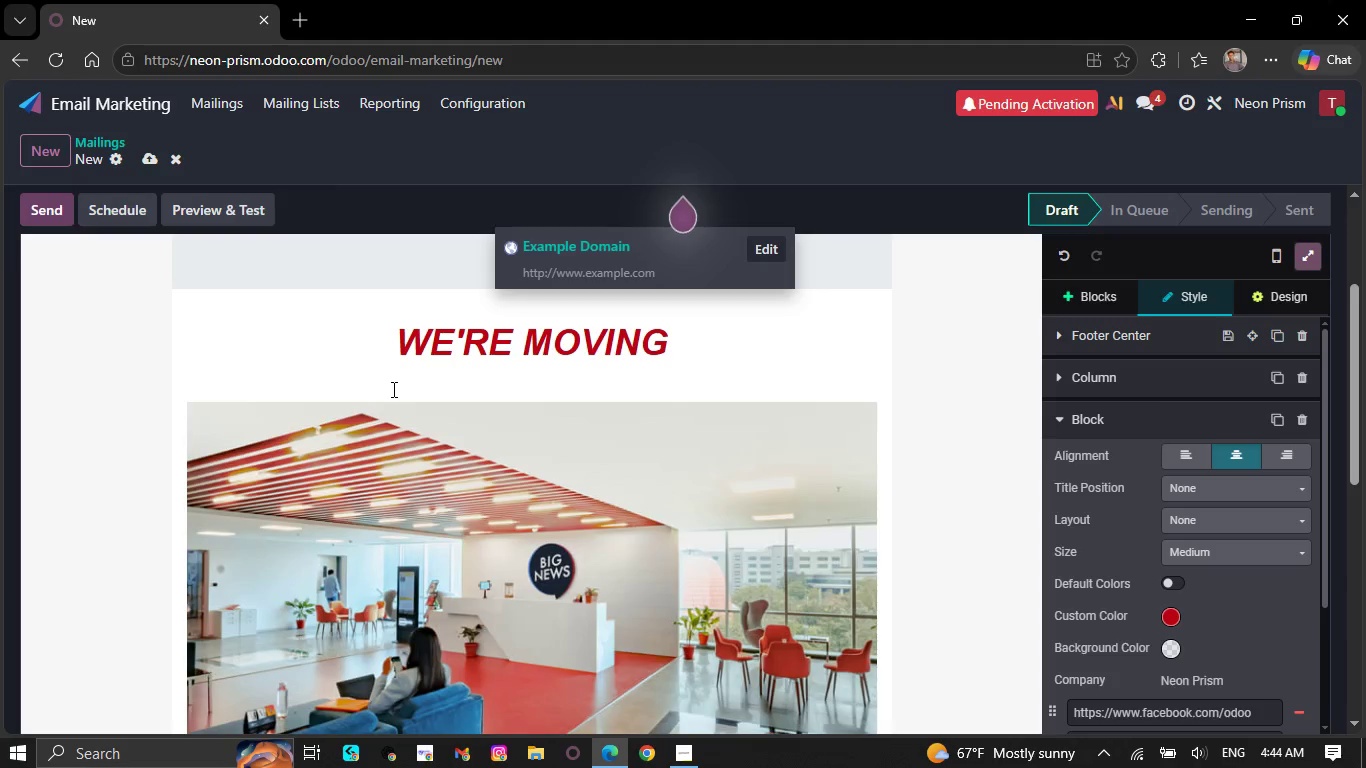 
key(Backspace)
 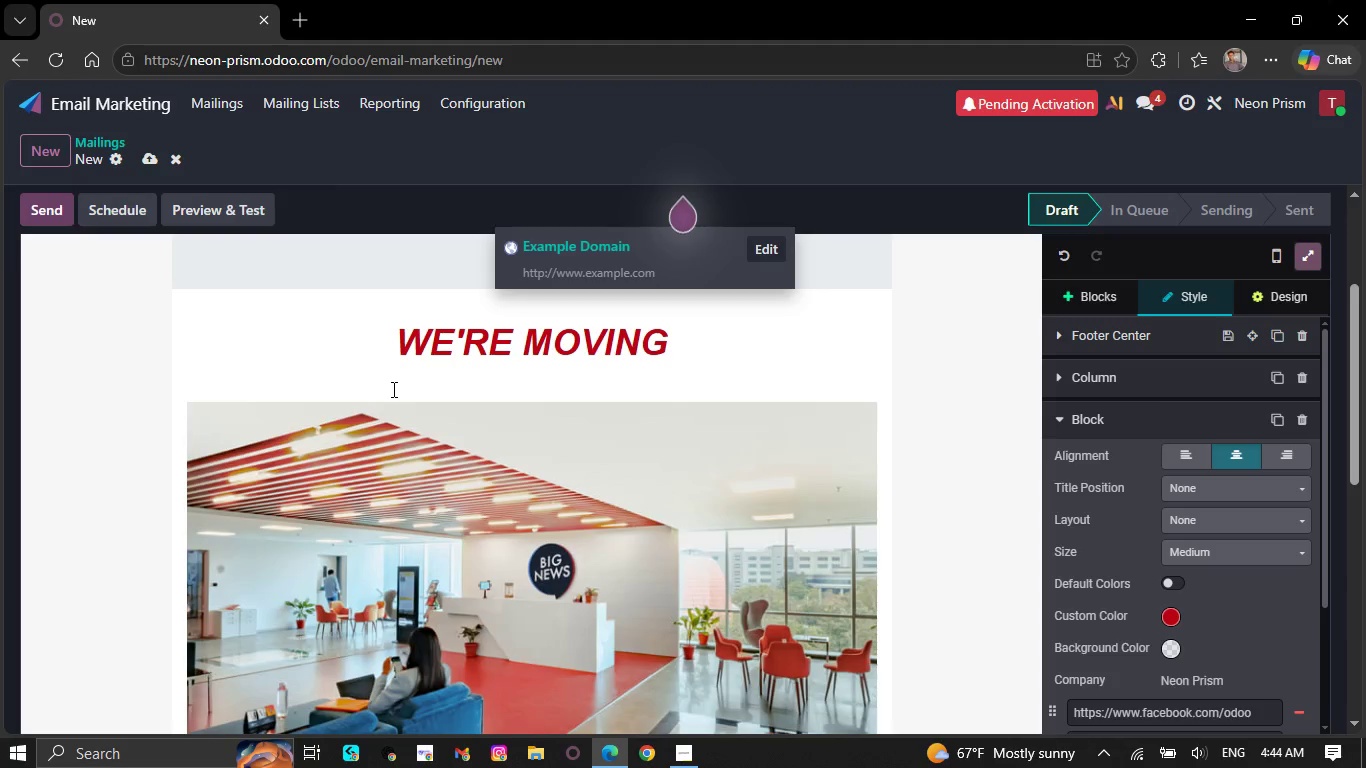 
wait(5.59)
 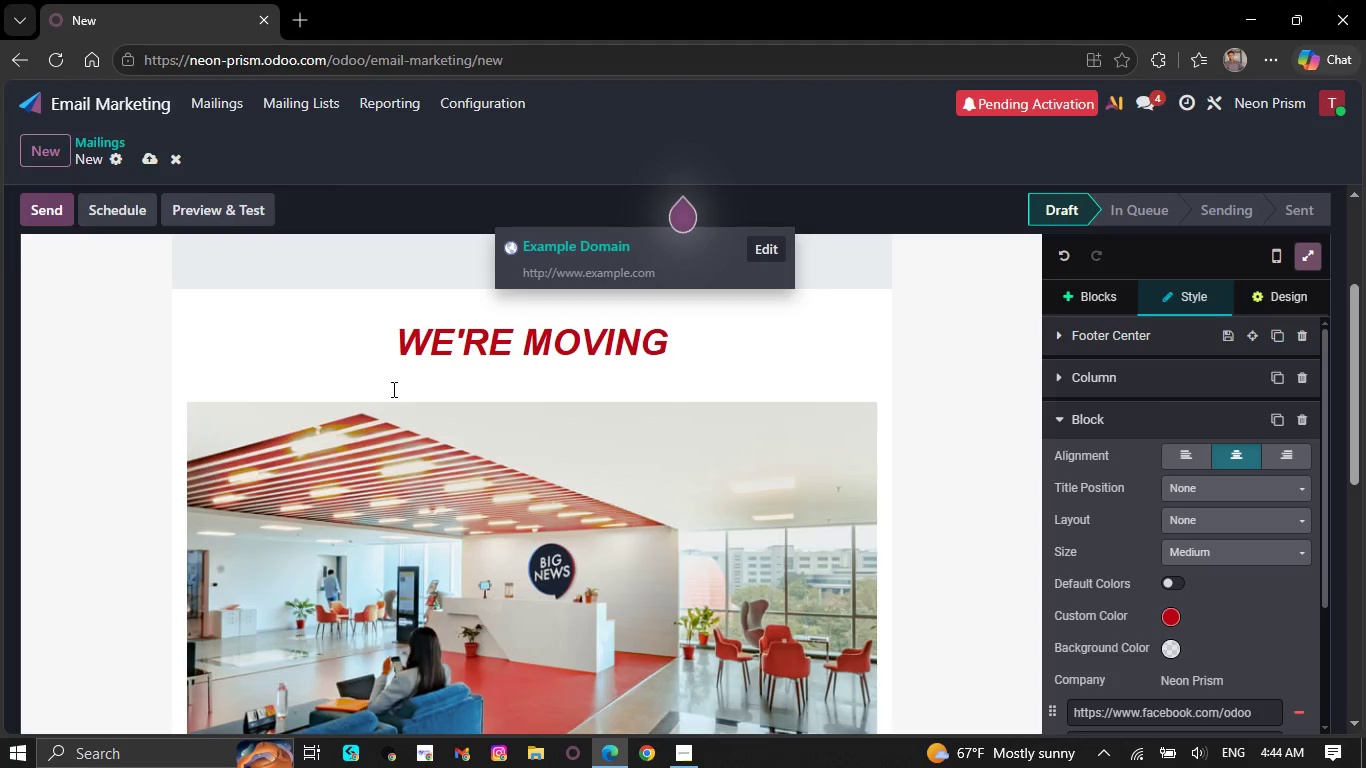 
hold_key(key=Backspace, duration=0.78)
 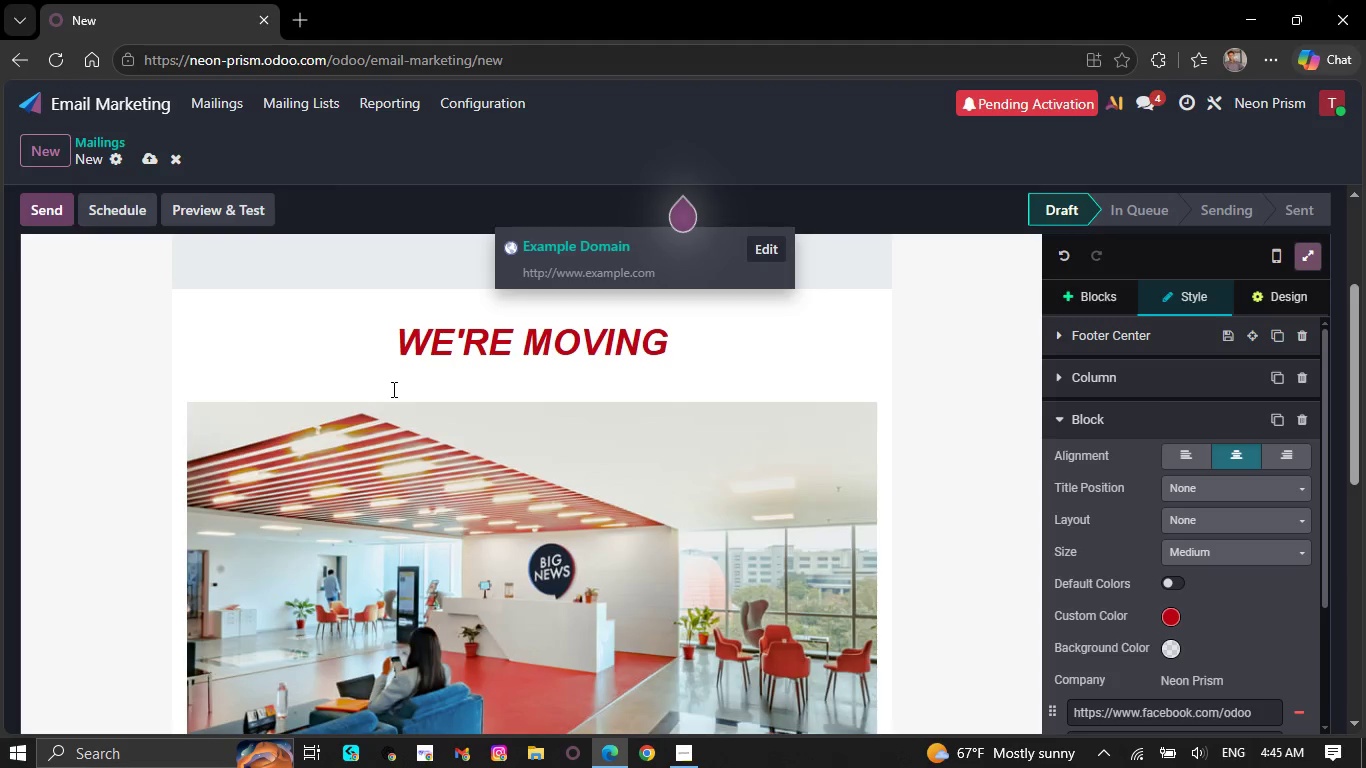 
wait(5.27)
 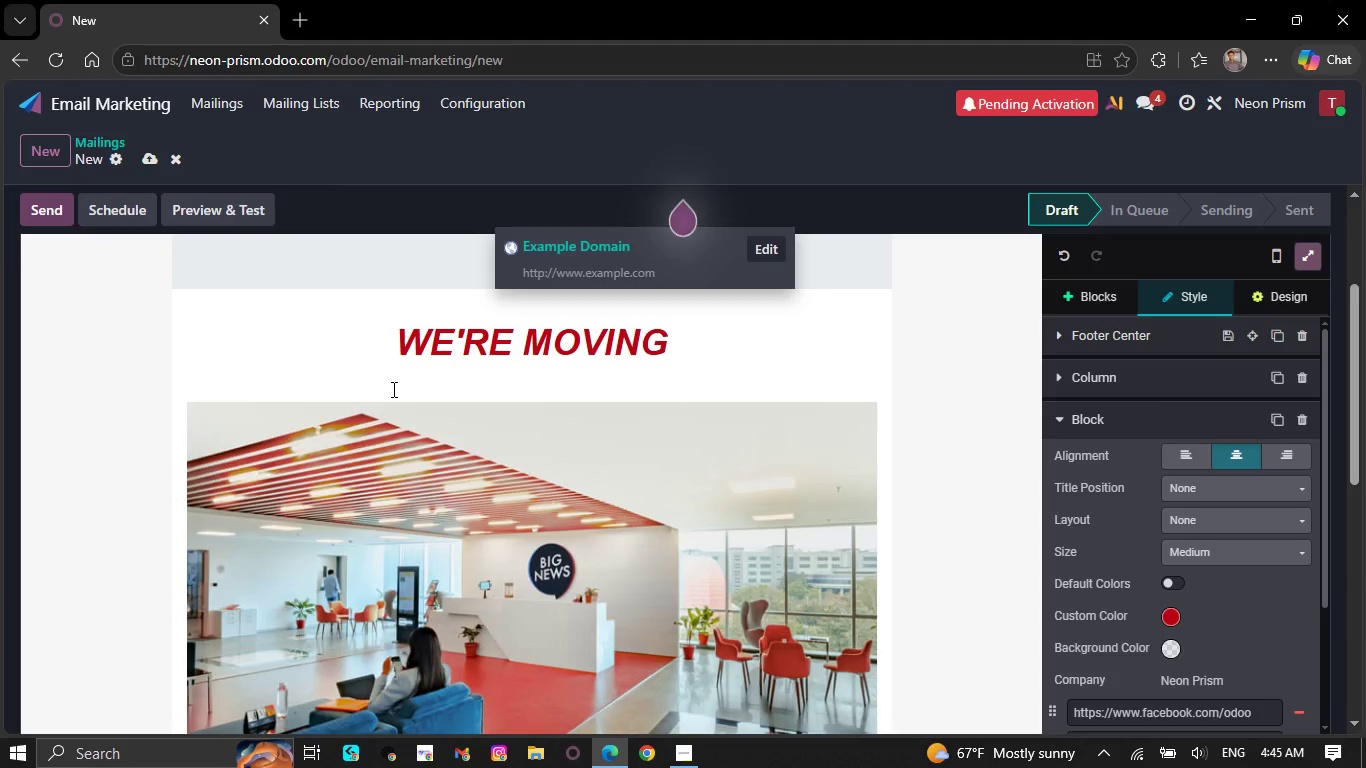 
hold_key(key=Backspace, duration=0.45)
 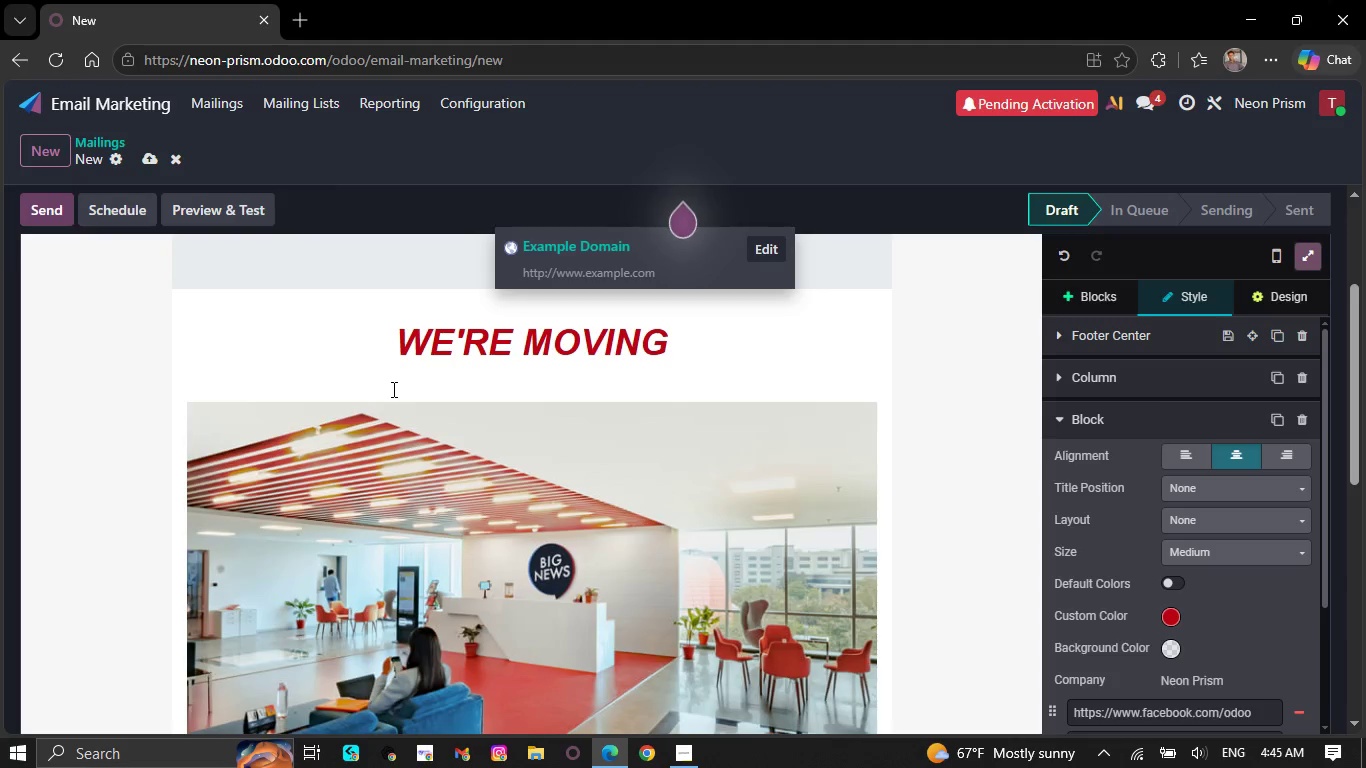 
wait(7.55)
 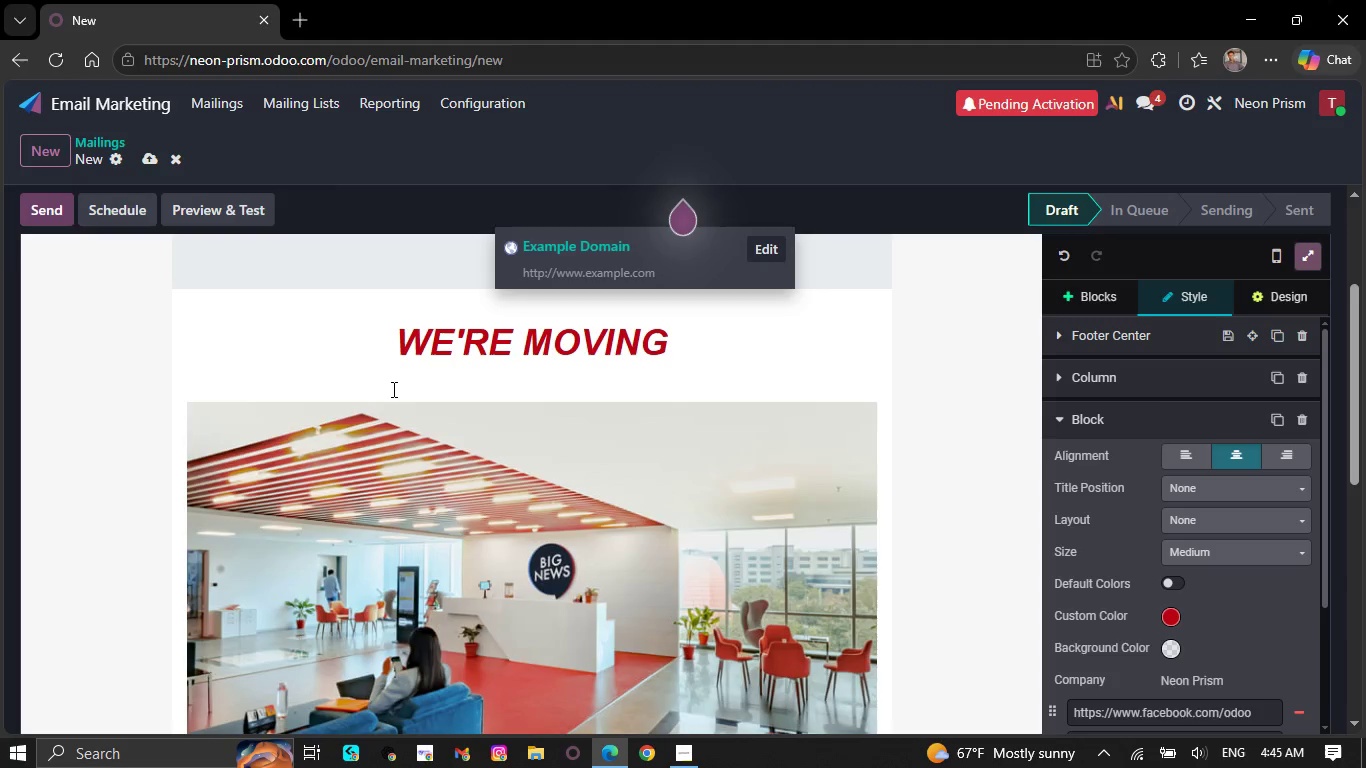 
hold_key(key=Backspace, duration=0.34)
 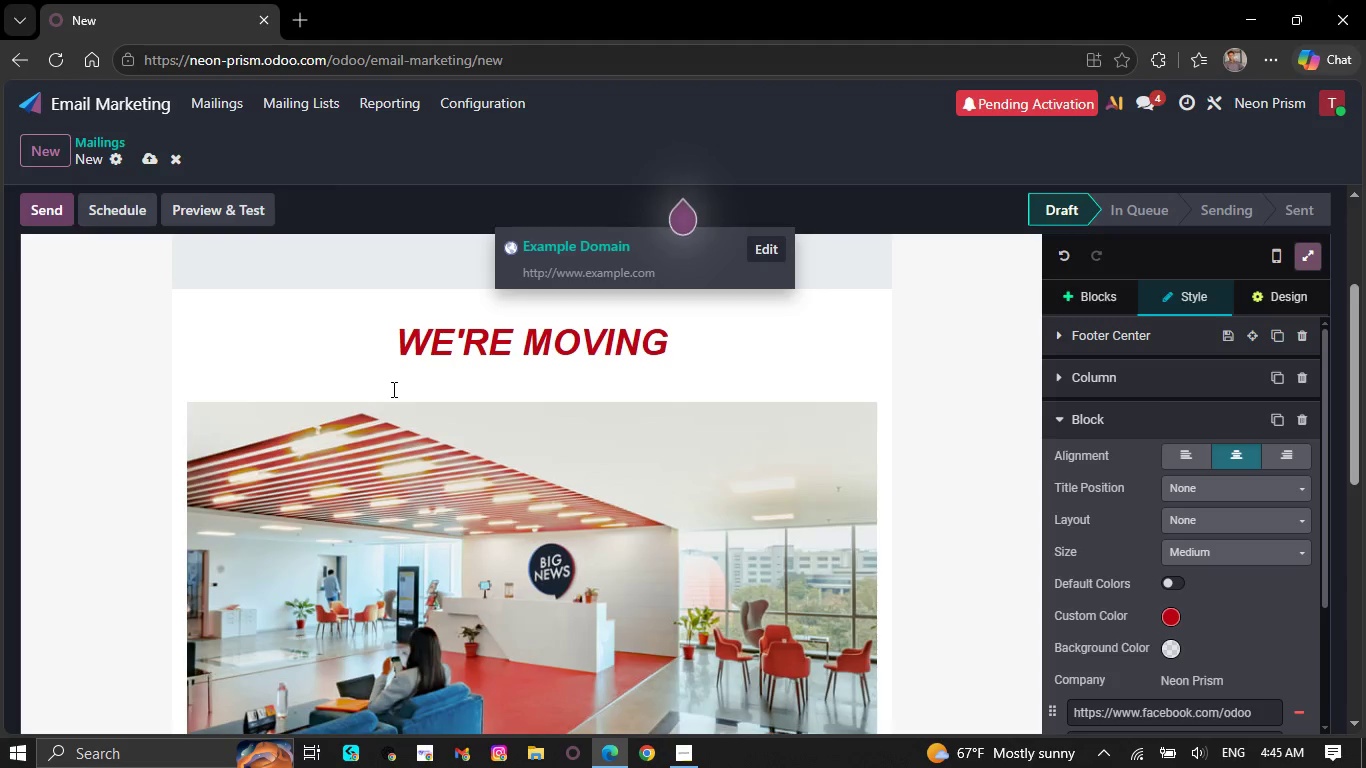 
hold_key(key=Backspace, duration=0.31)
 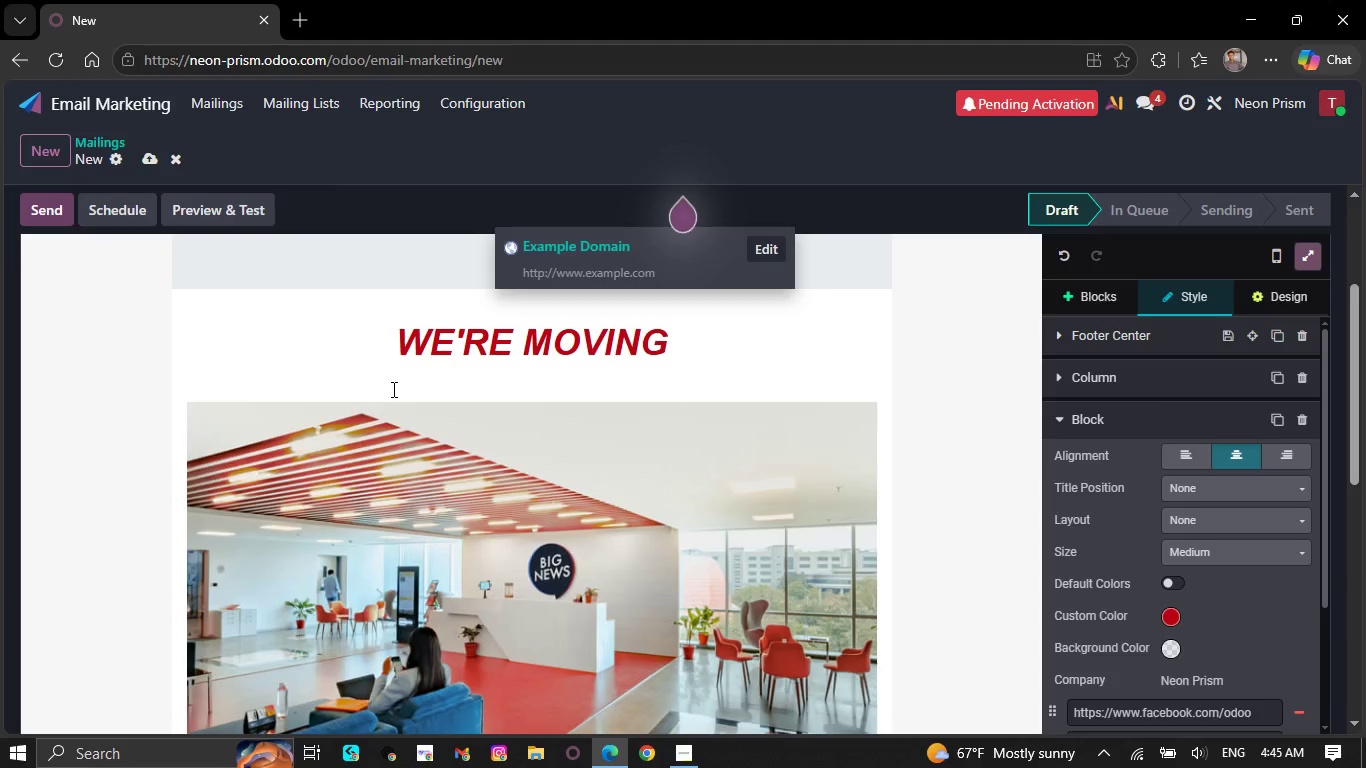 
hold_key(key=Backspace, duration=0.39)
 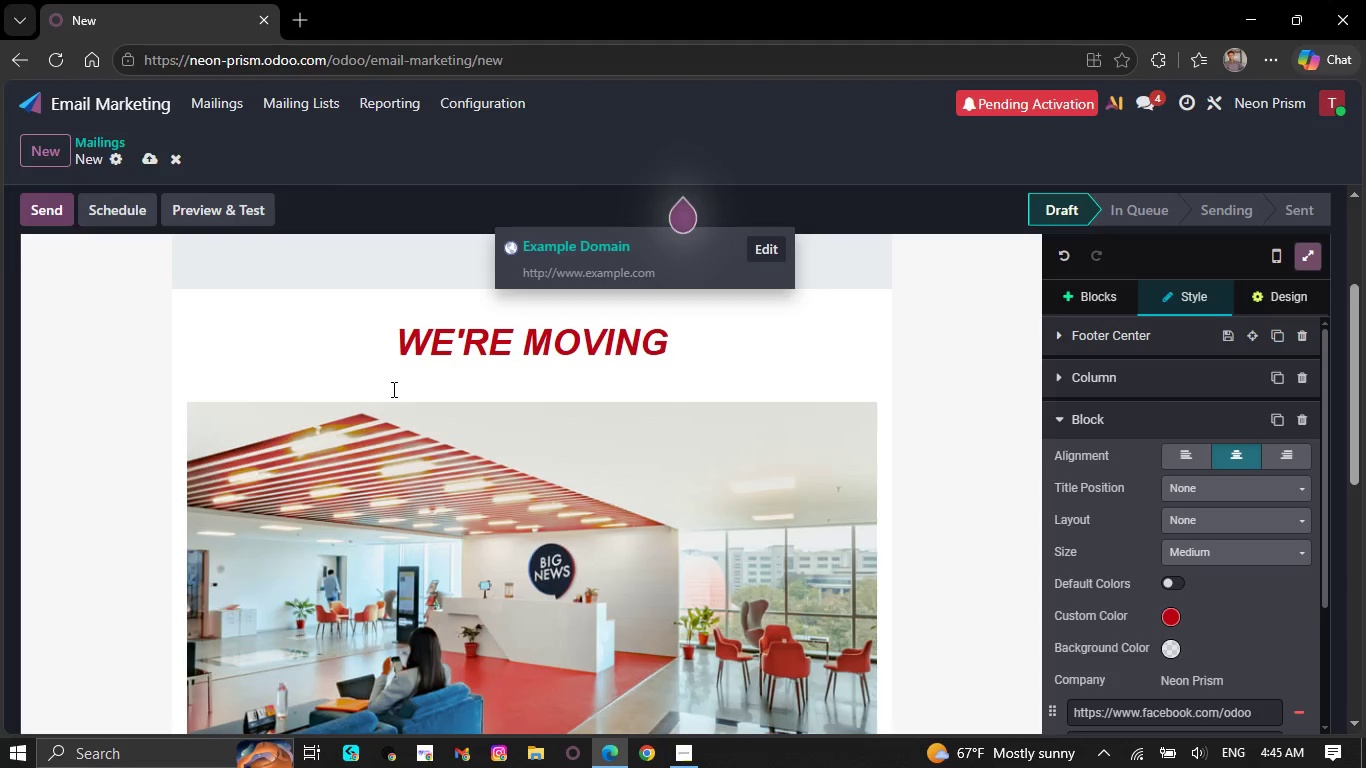 
wait(5.69)
 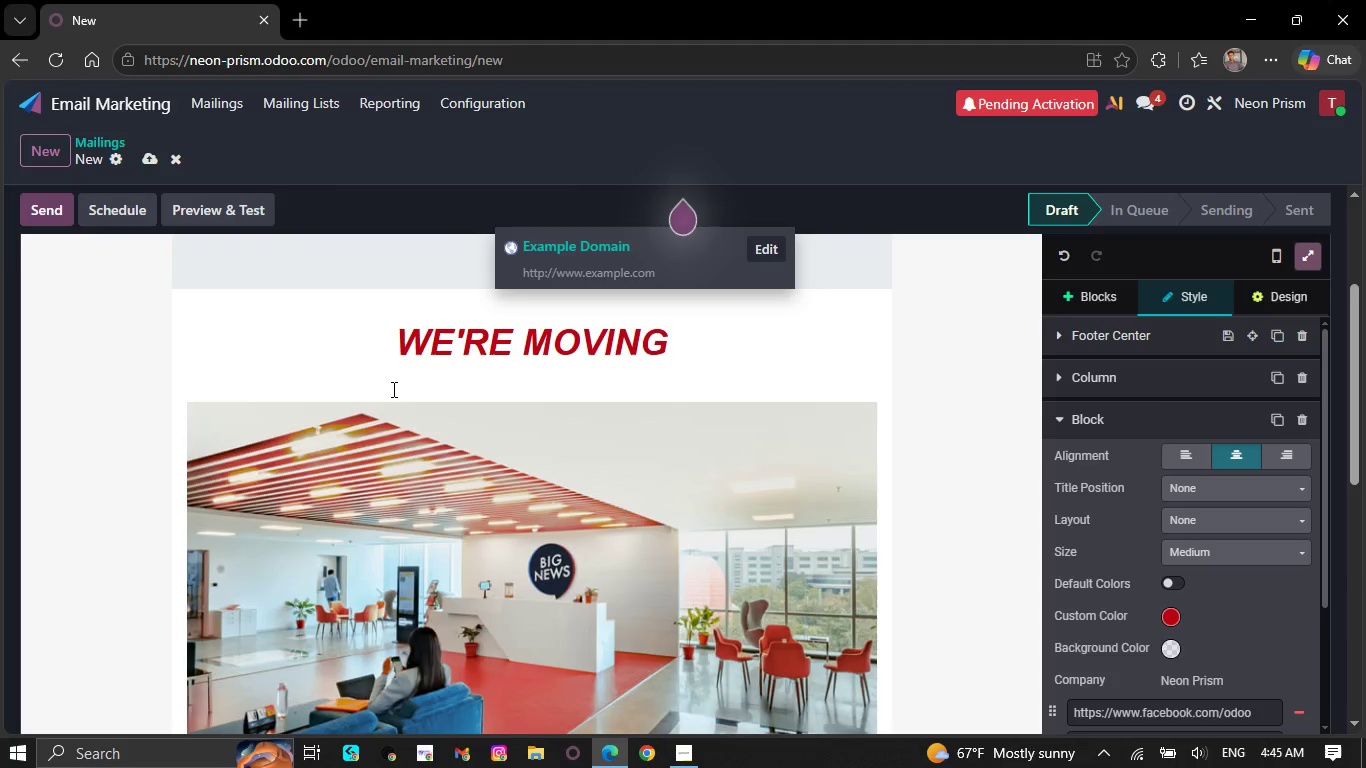 
hold_key(key=Backspace, duration=0.8)
 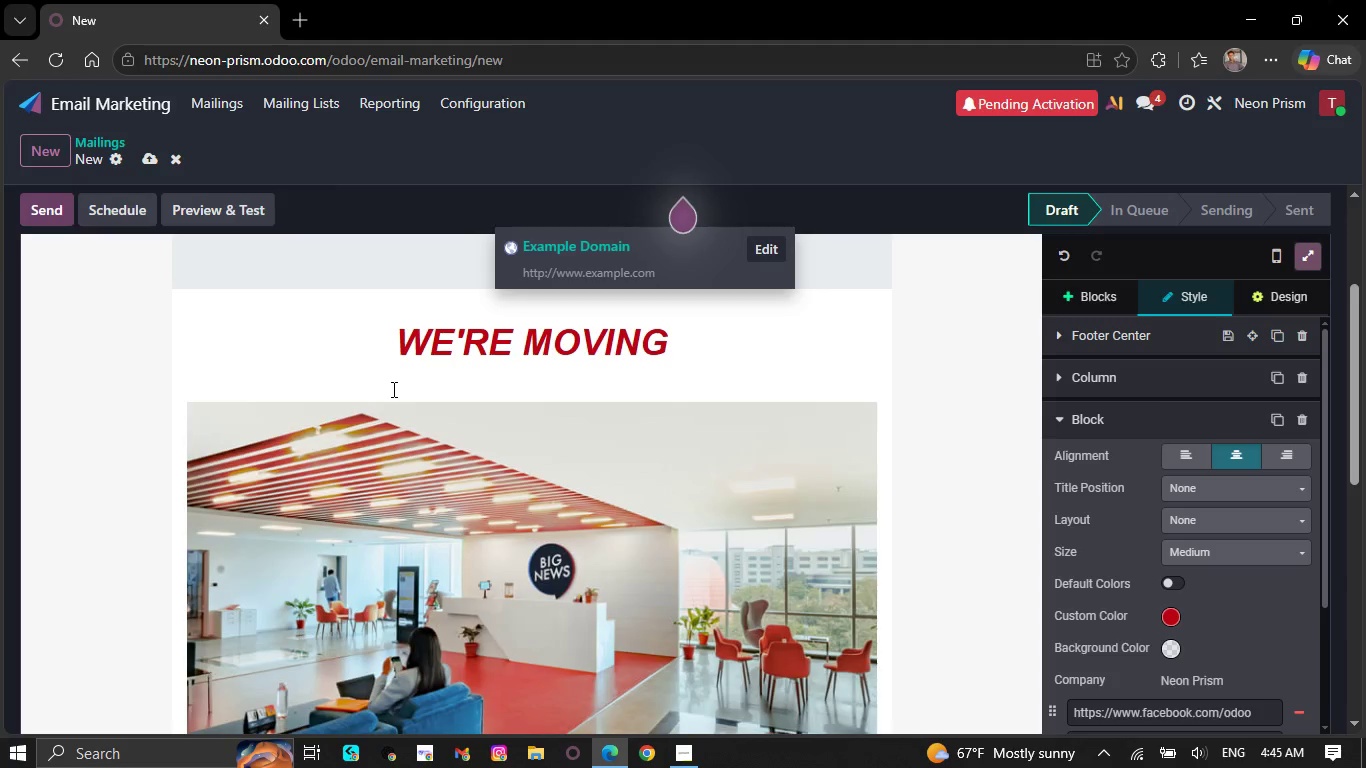 
hold_key(key=Backspace, duration=0.66)
 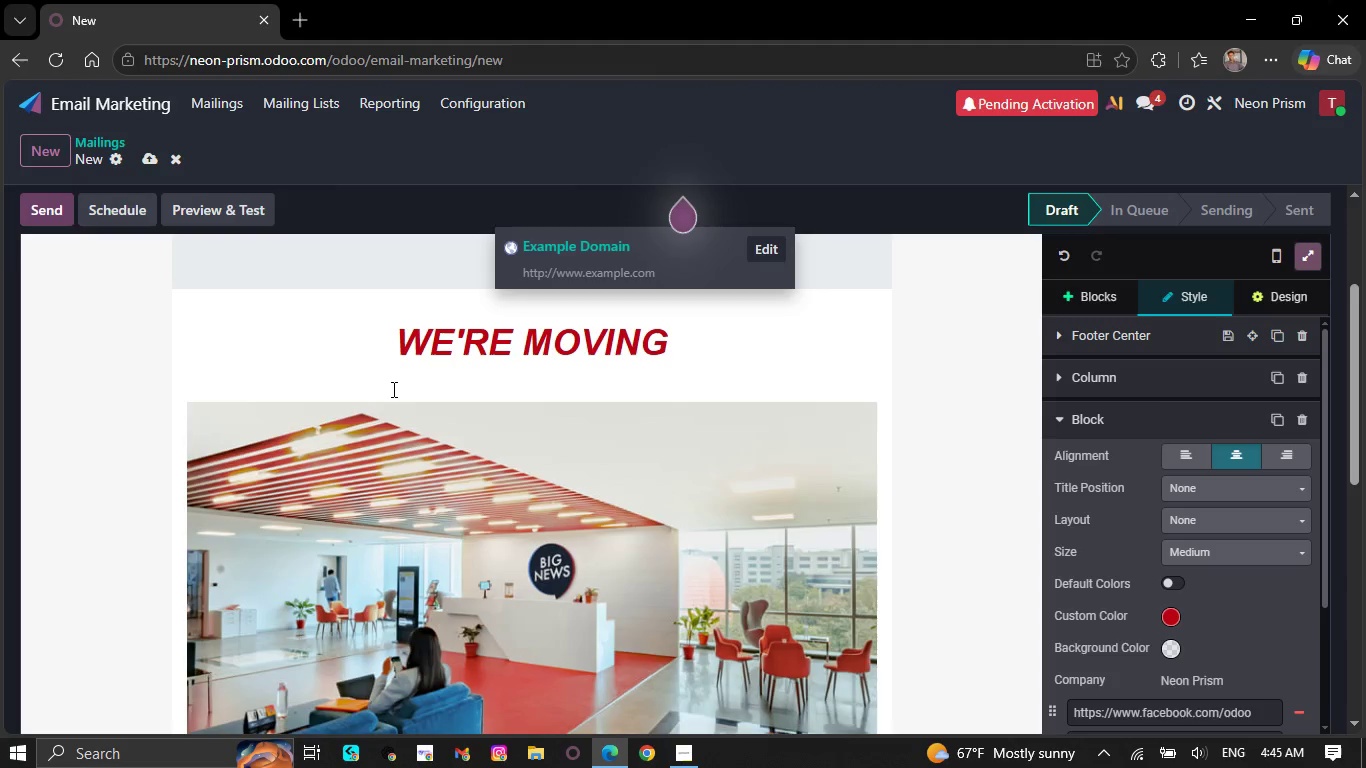 
wait(6.09)
 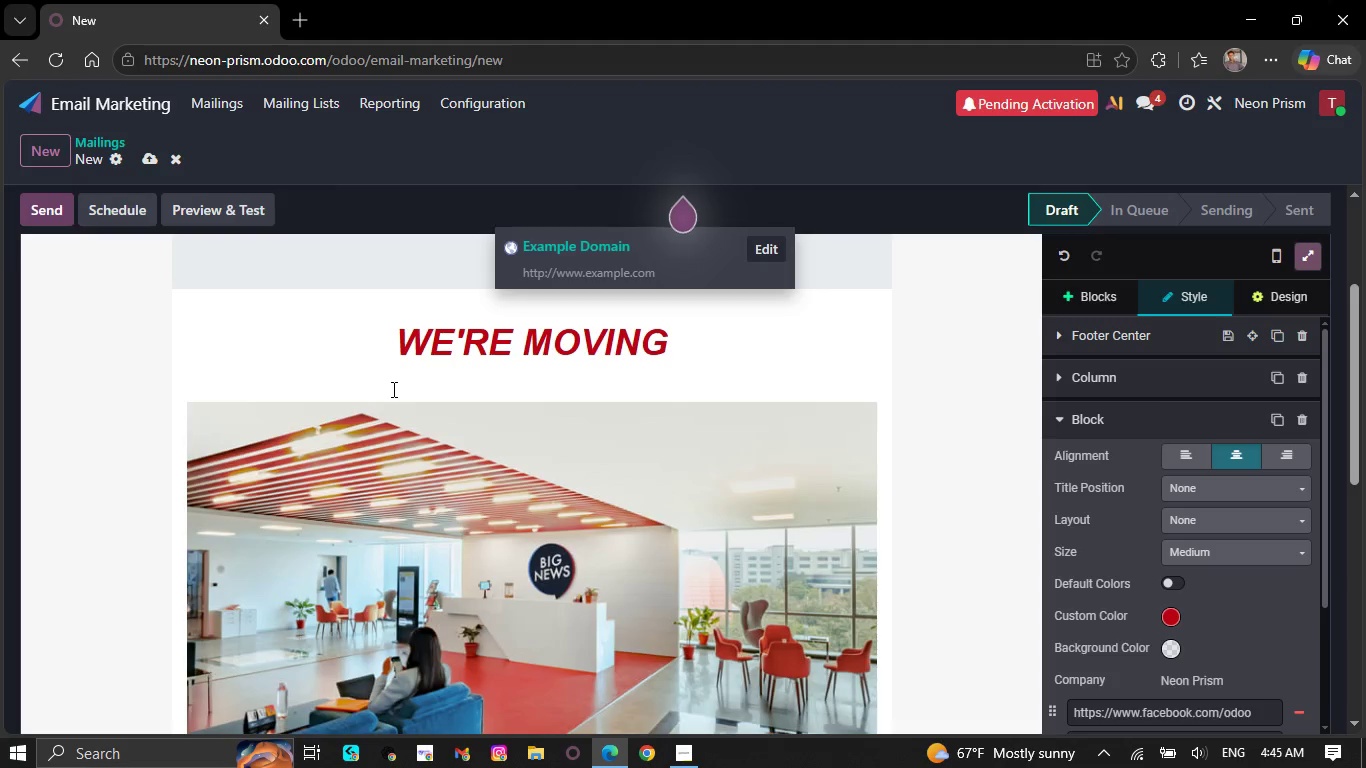 
hold_key(key=Backspace, duration=0.36)
 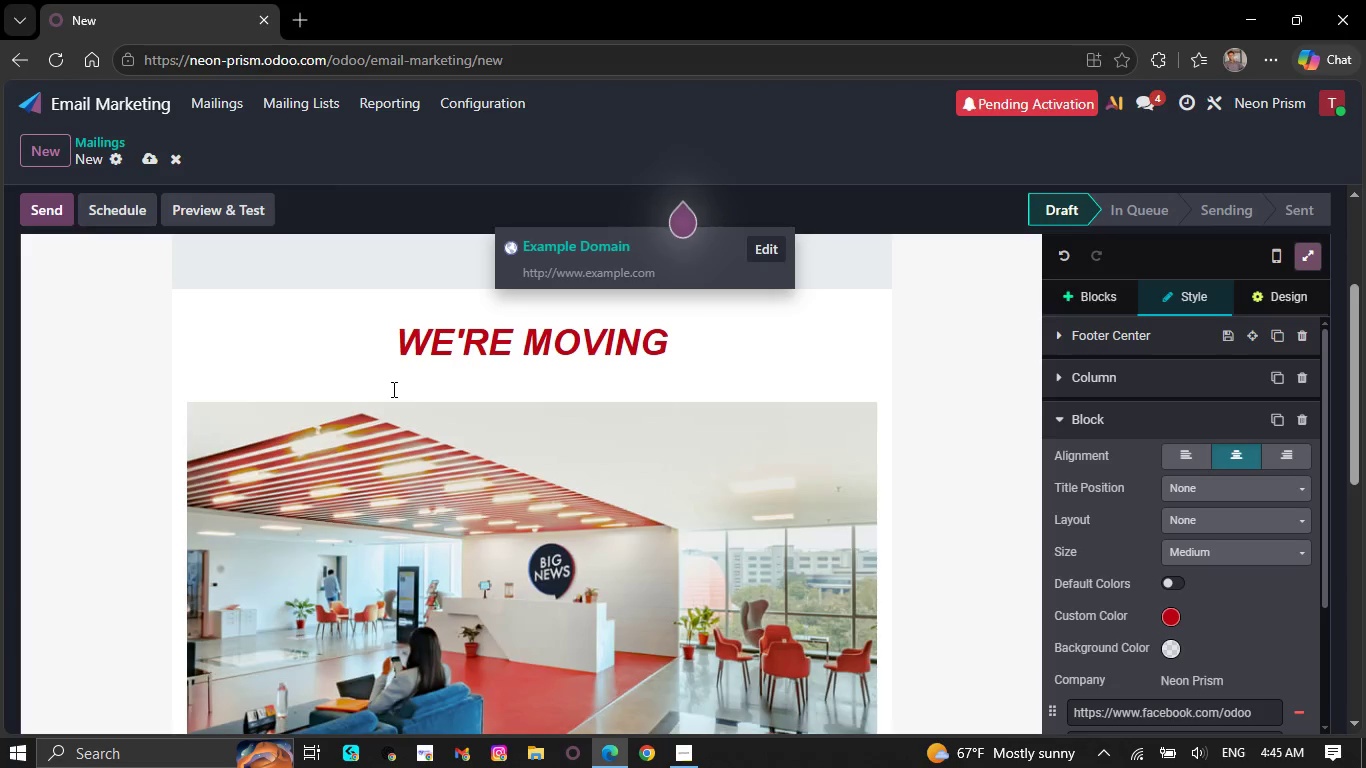 
hold_key(key=Backspace, duration=0.34)
 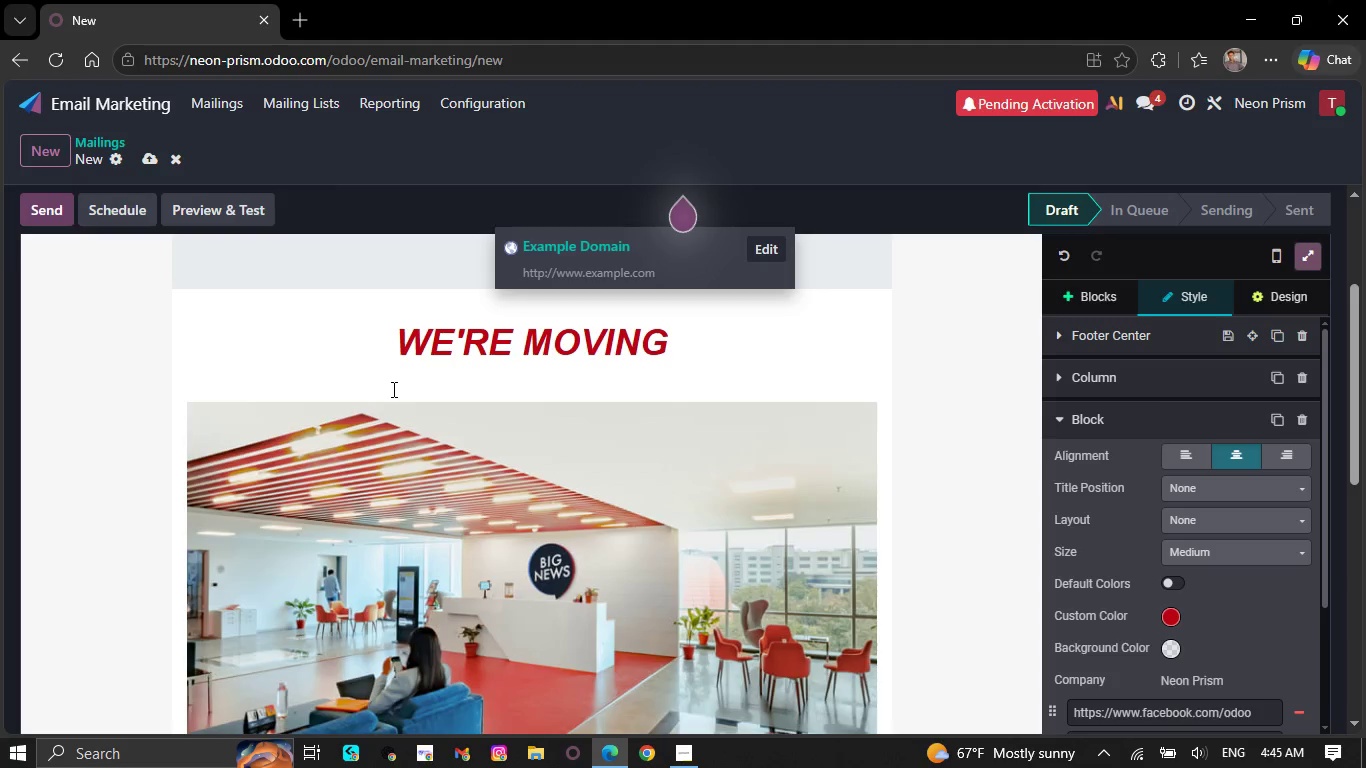 
hold_key(key=Backspace, duration=0.77)
 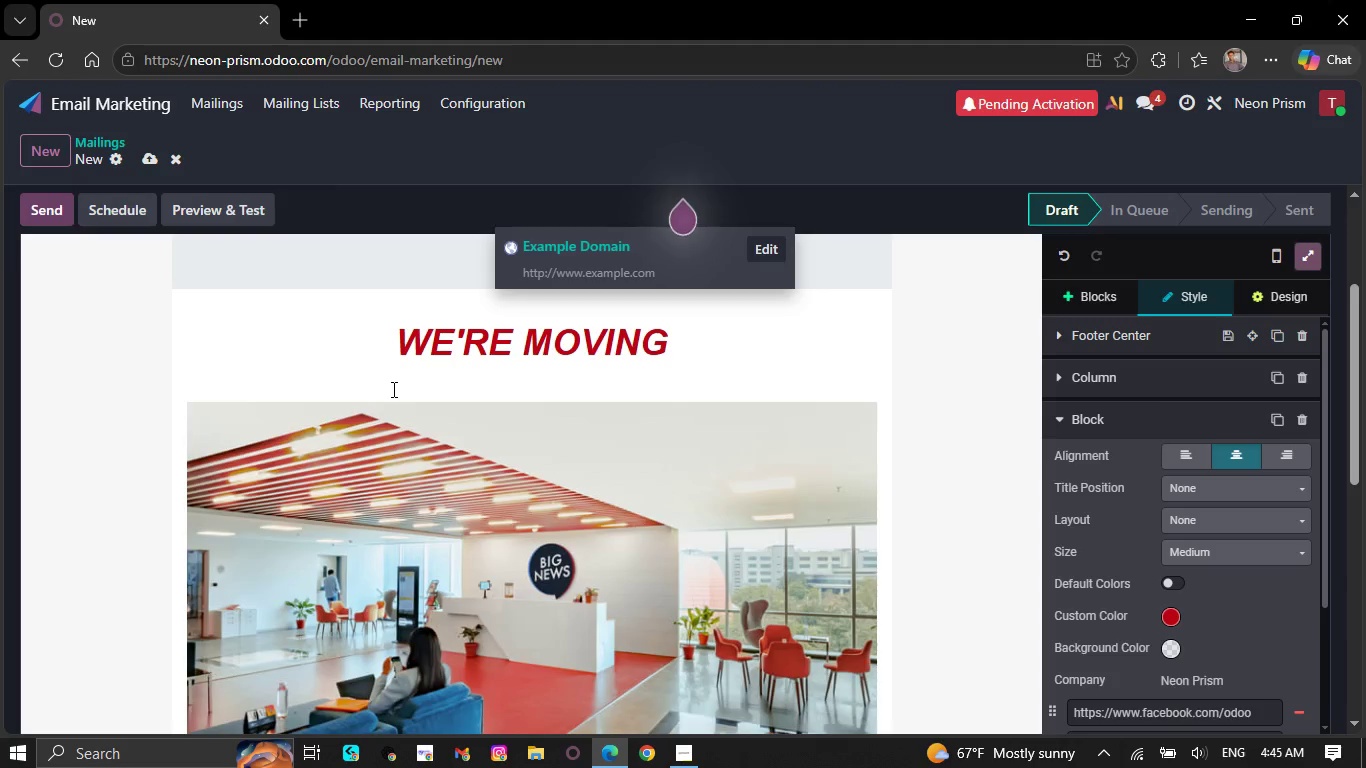 
hold_key(key=Backspace, duration=0.48)
 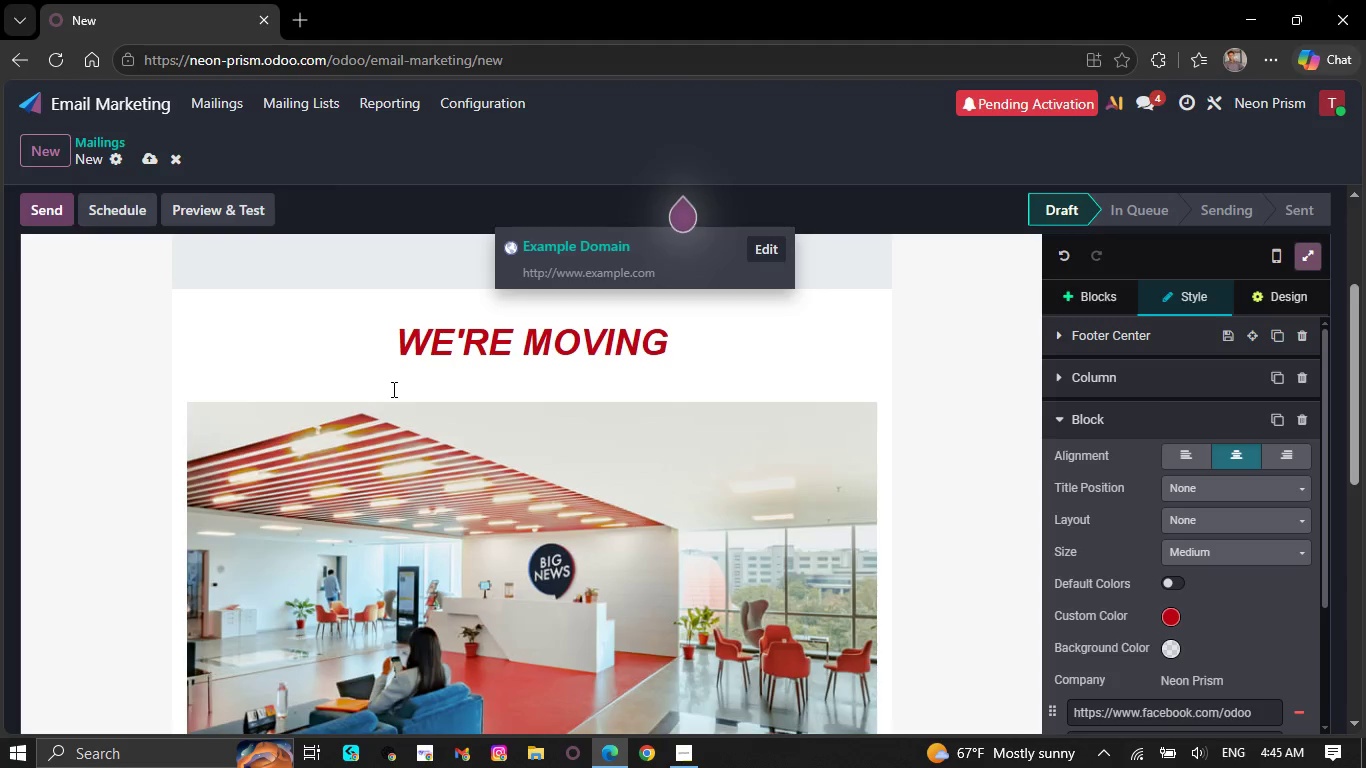 
hold_key(key=Backspace, duration=0.39)
 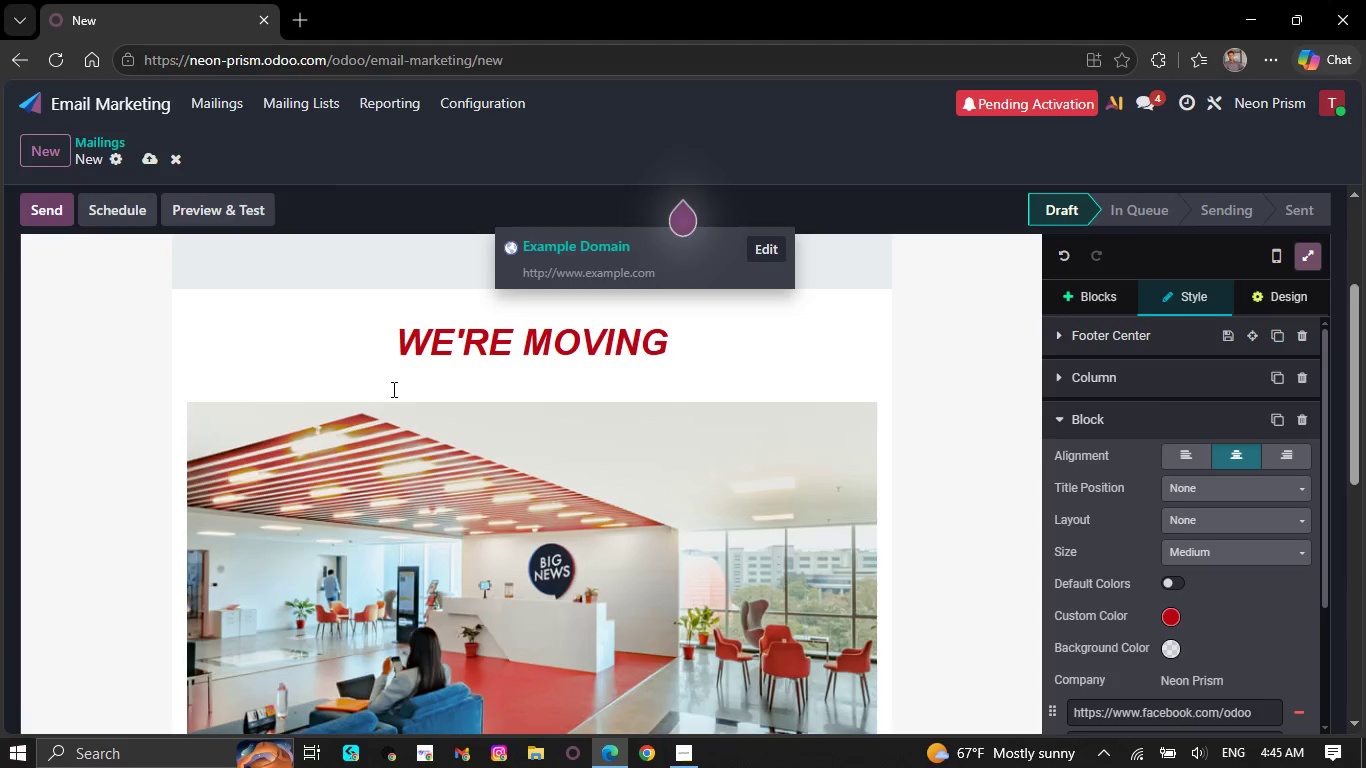 
hold_key(key=Backspace, duration=0.44)
 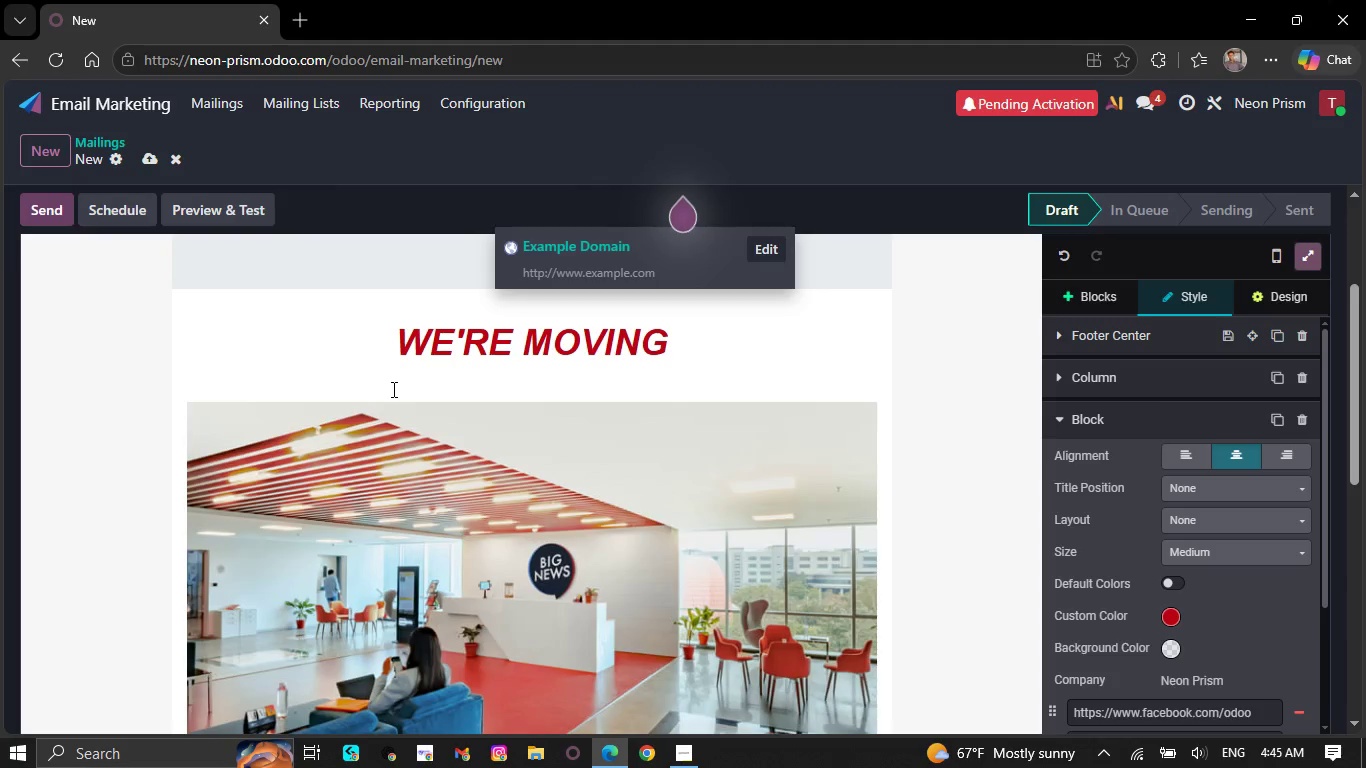 
hold_key(key=Backspace, duration=0.34)
 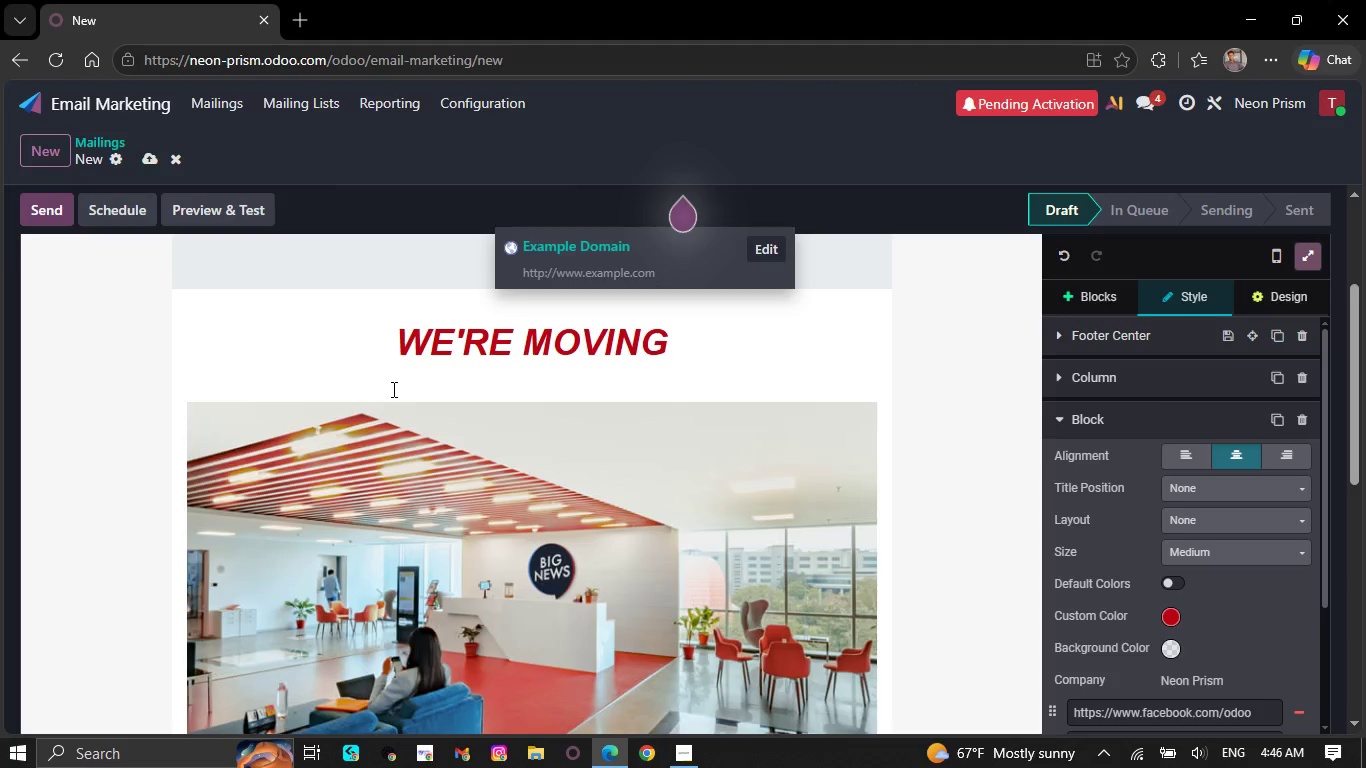 
hold_key(key=Backspace, duration=0.67)
 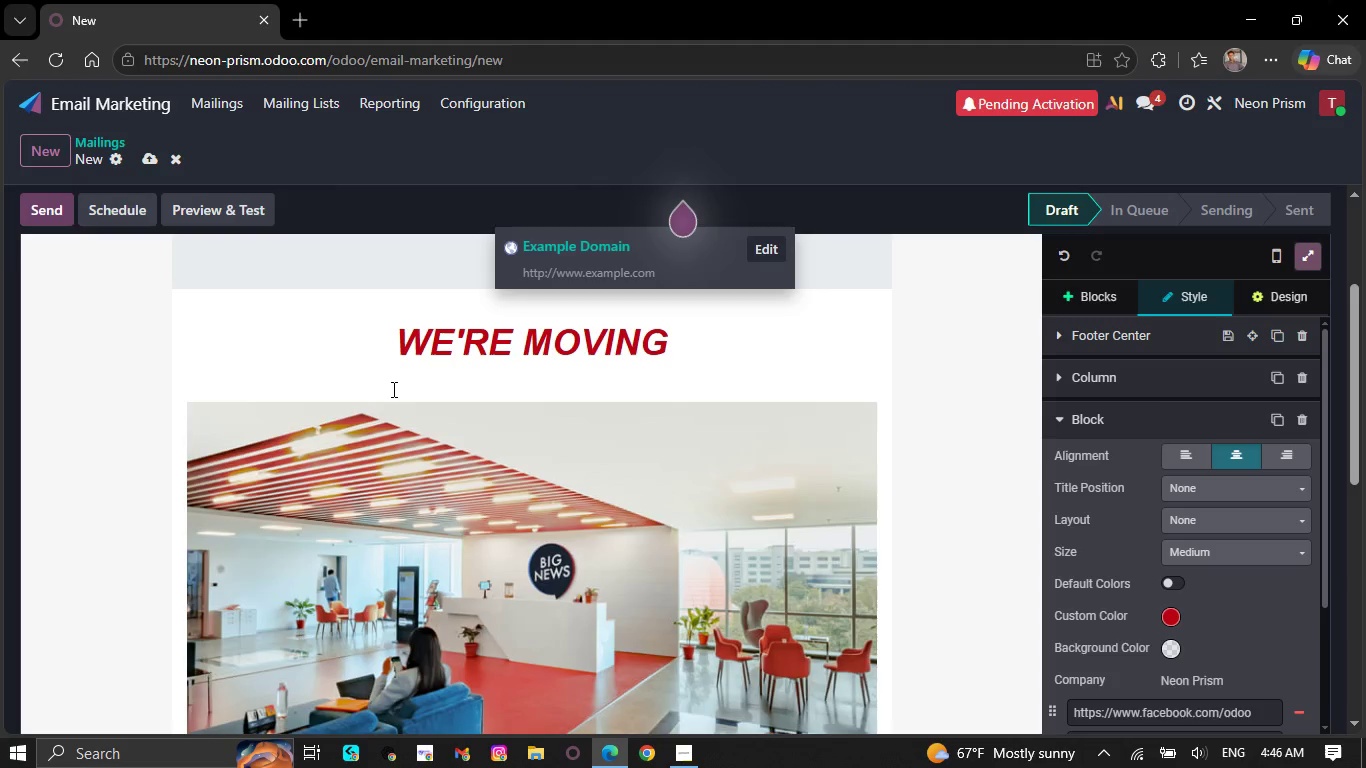 
hold_key(key=Backspace, duration=2.7)
 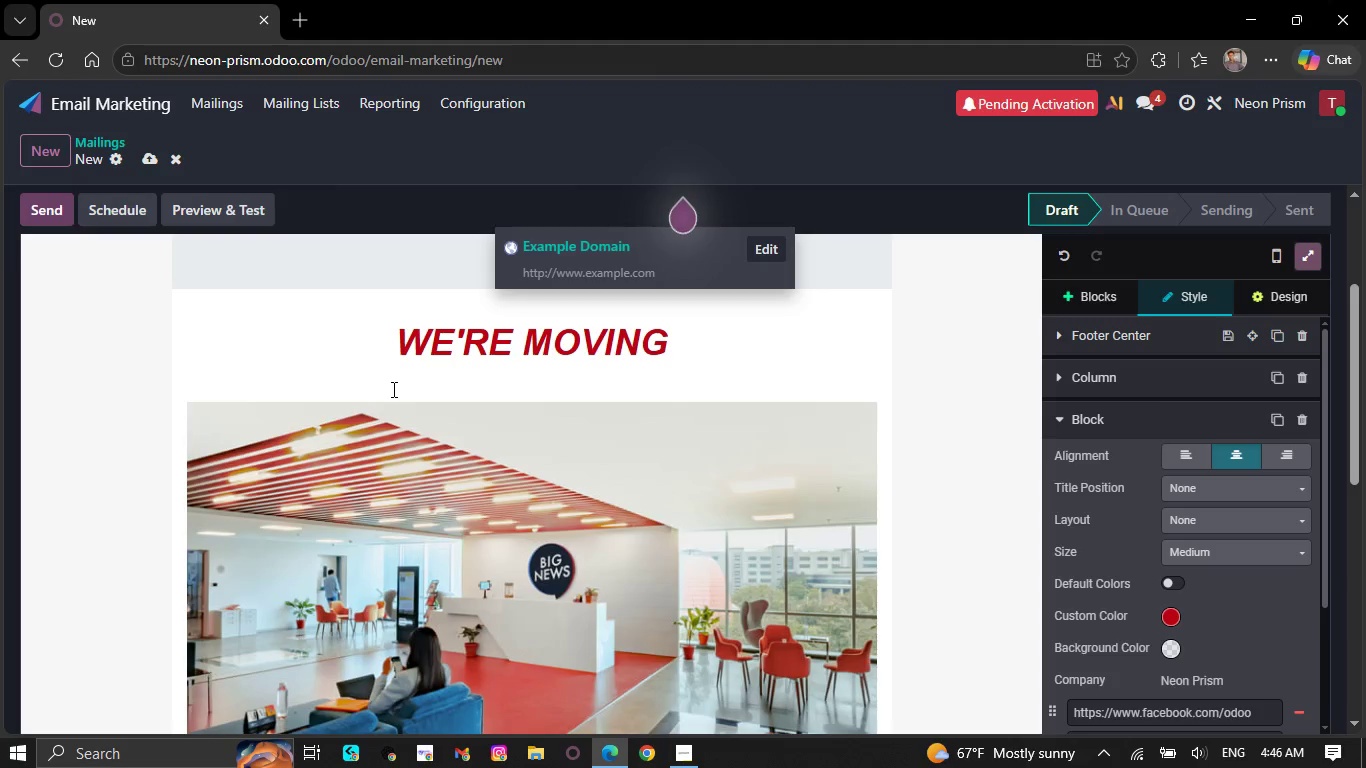 
hold_key(key=Backspace, duration=0.55)
 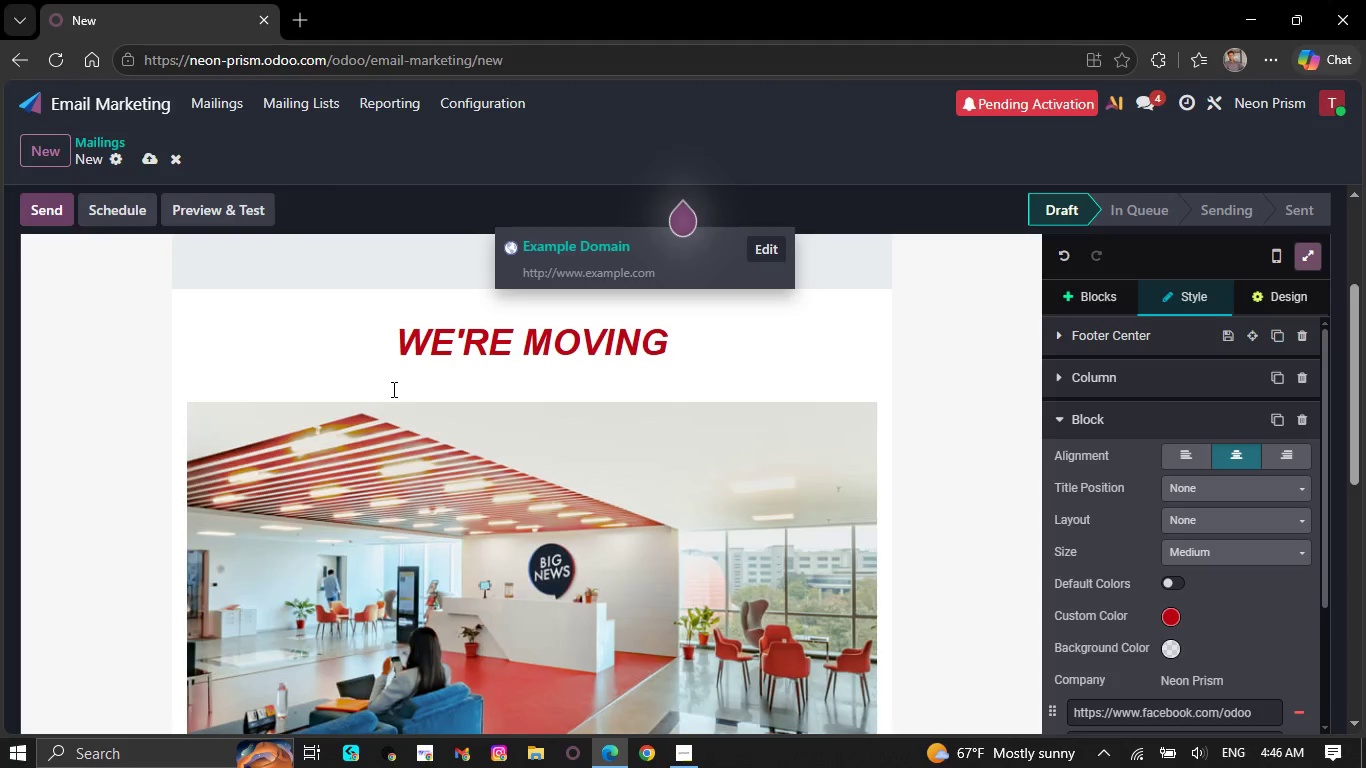 
hold_key(key=Backspace, duration=0.45)
 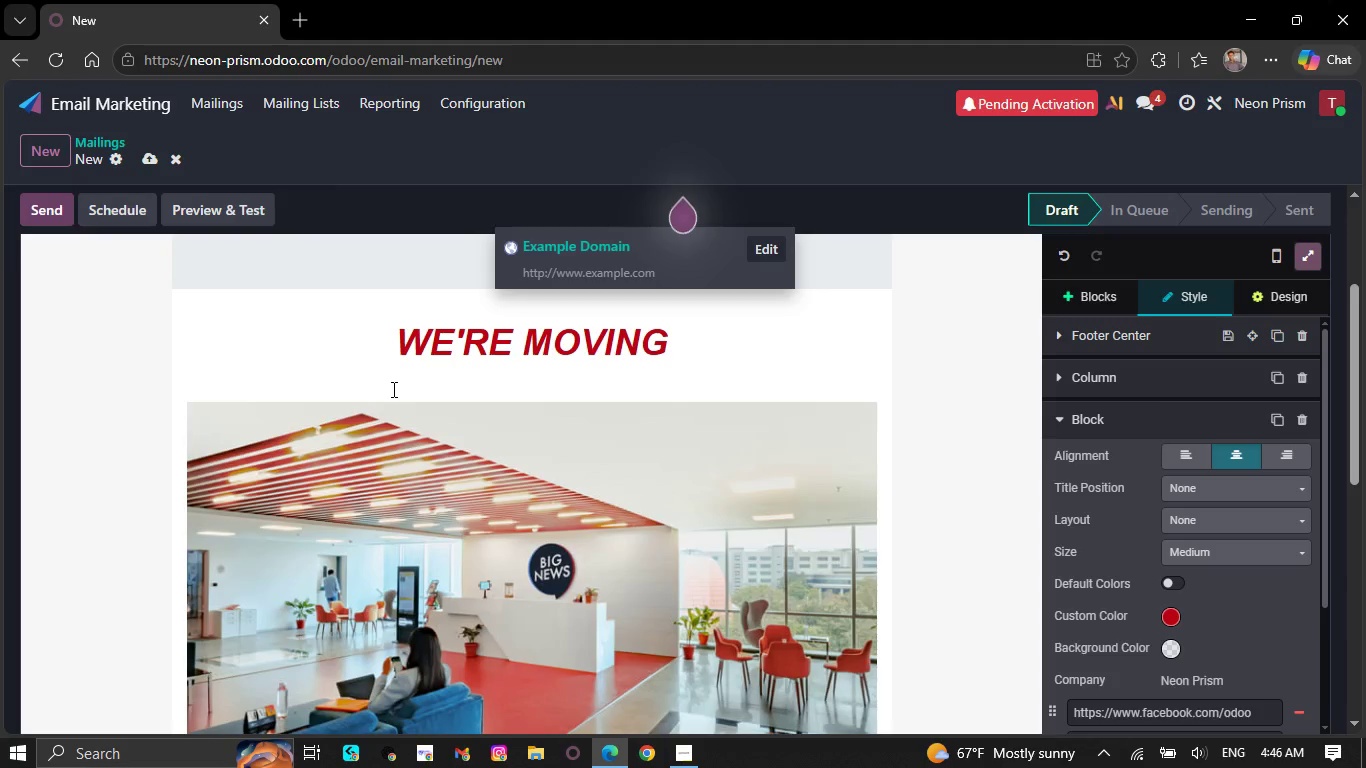 
hold_key(key=Backspace, duration=0.47)
 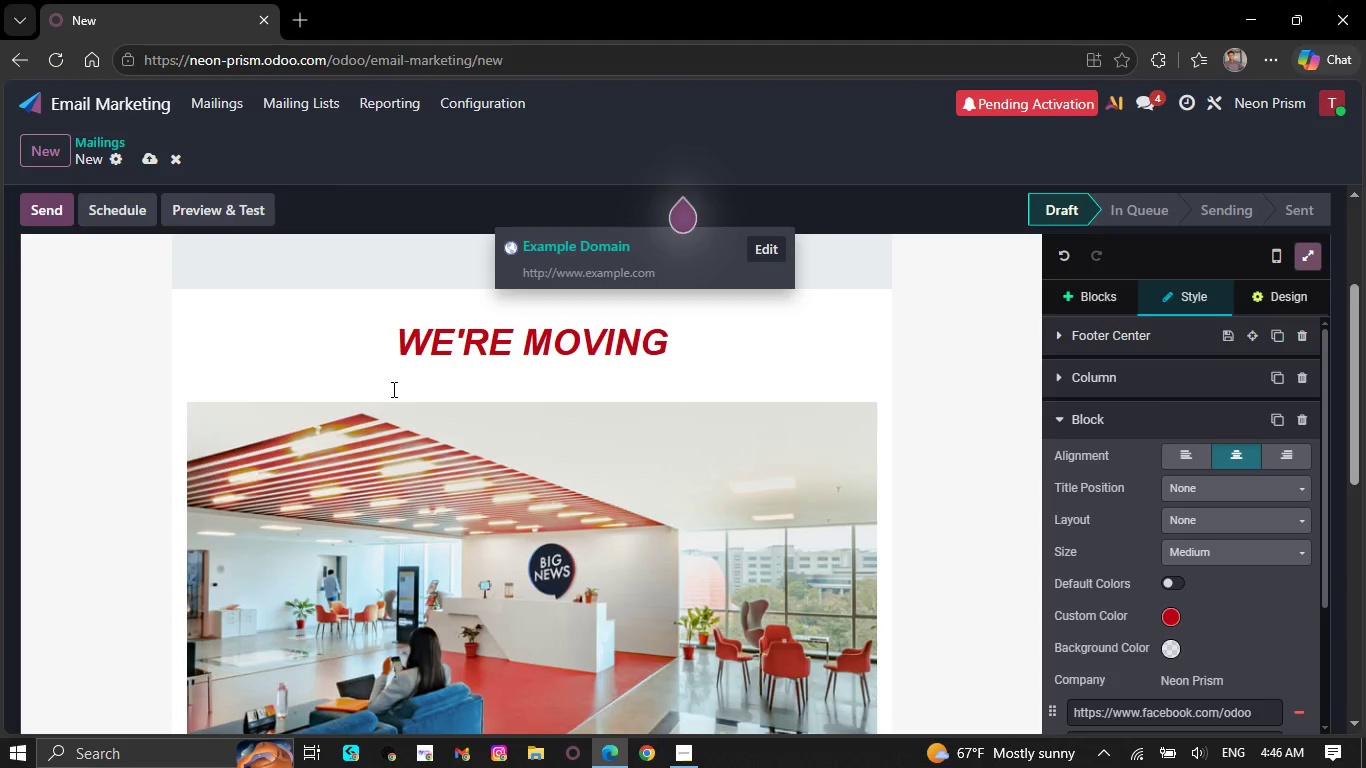 
hold_key(key=Backspace, duration=1.2)
 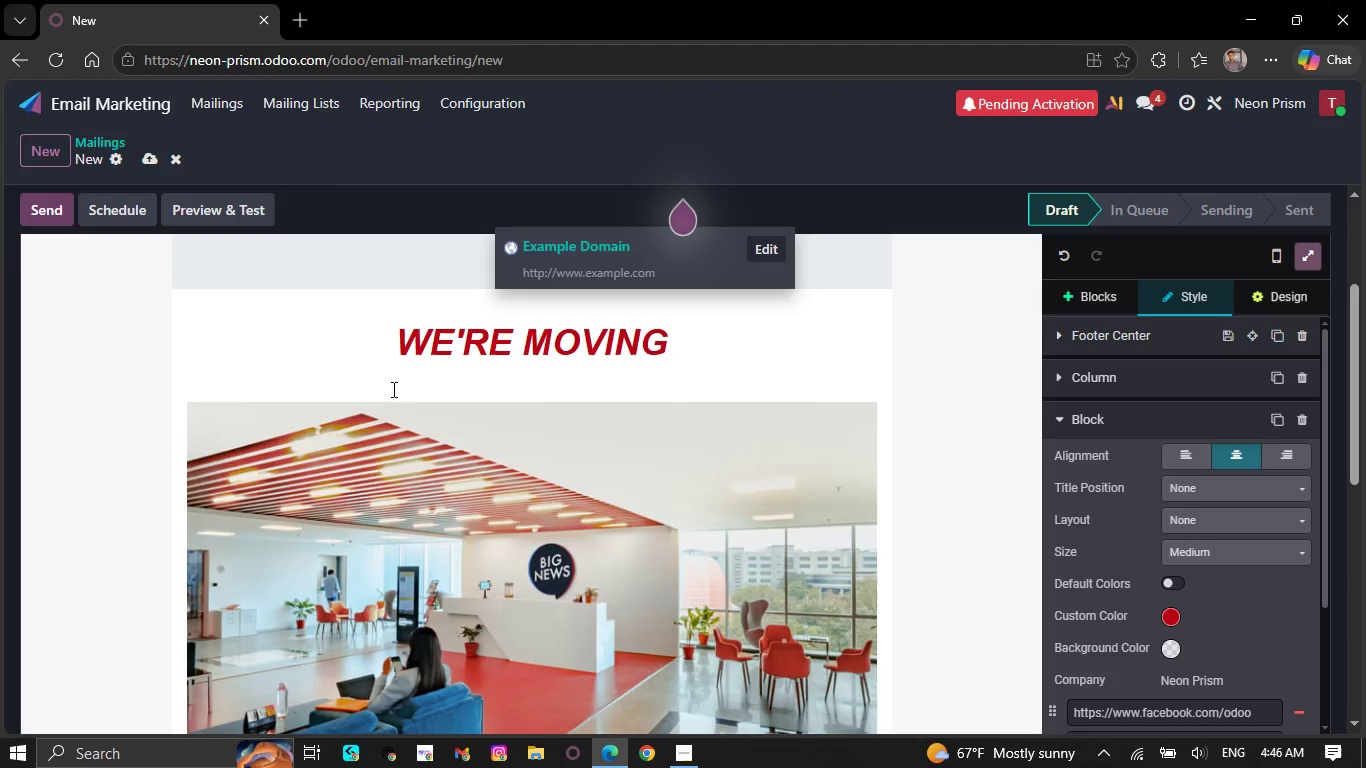 
key(Backspace)
 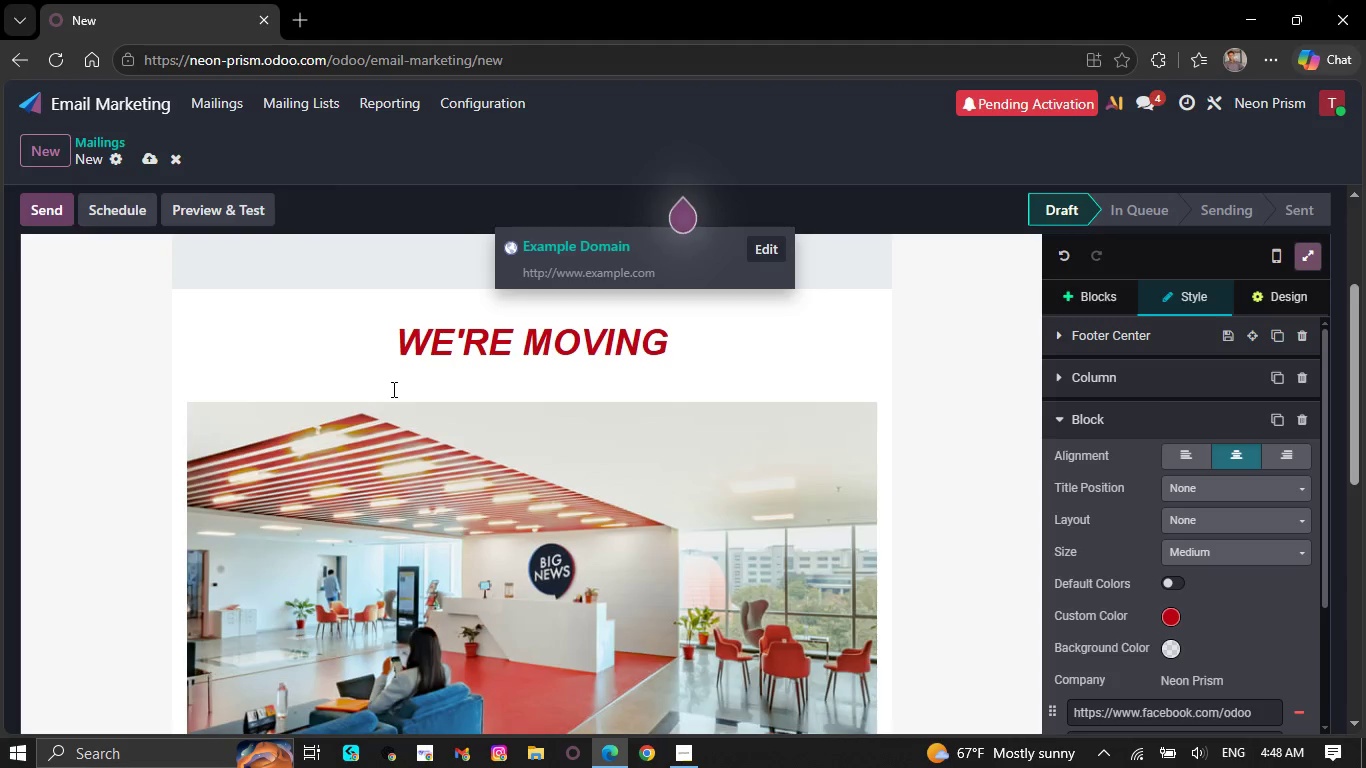 
wait(113.89)
 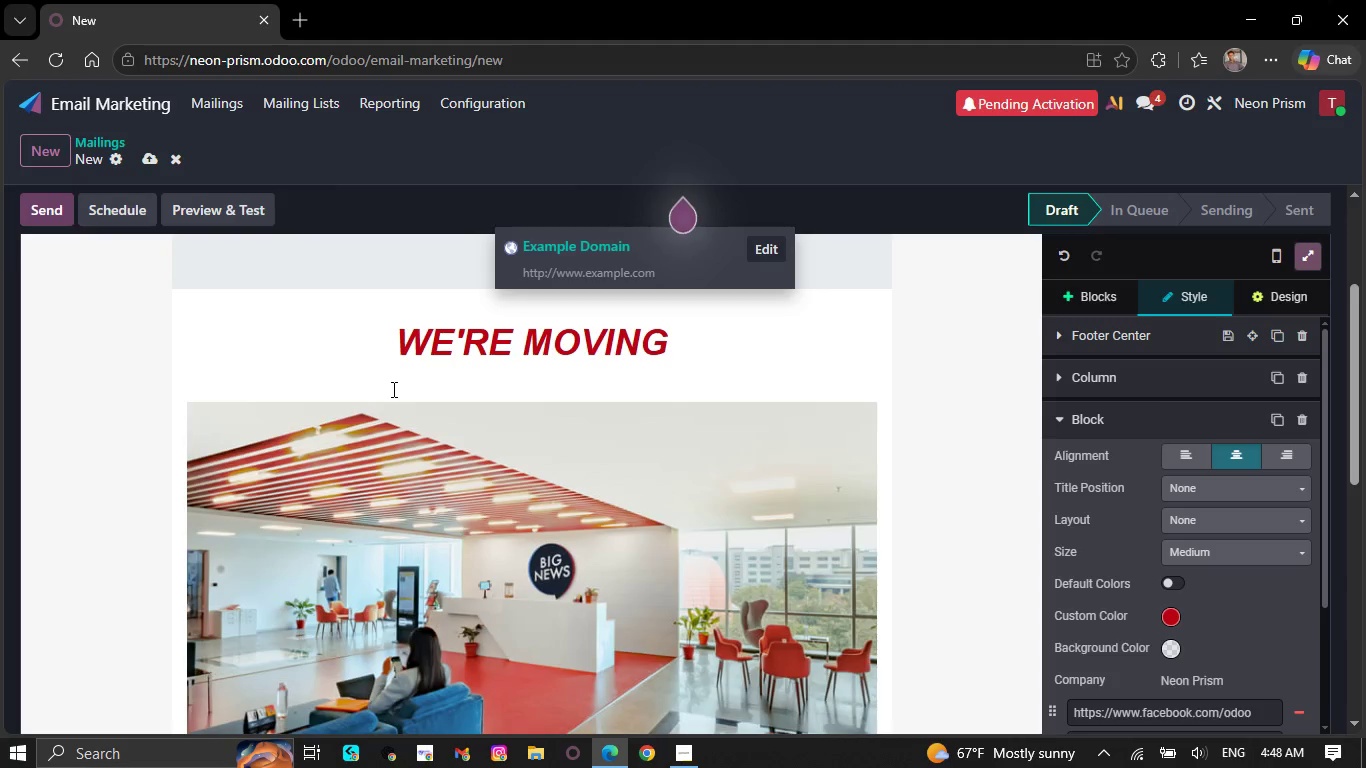 
key(Space)
 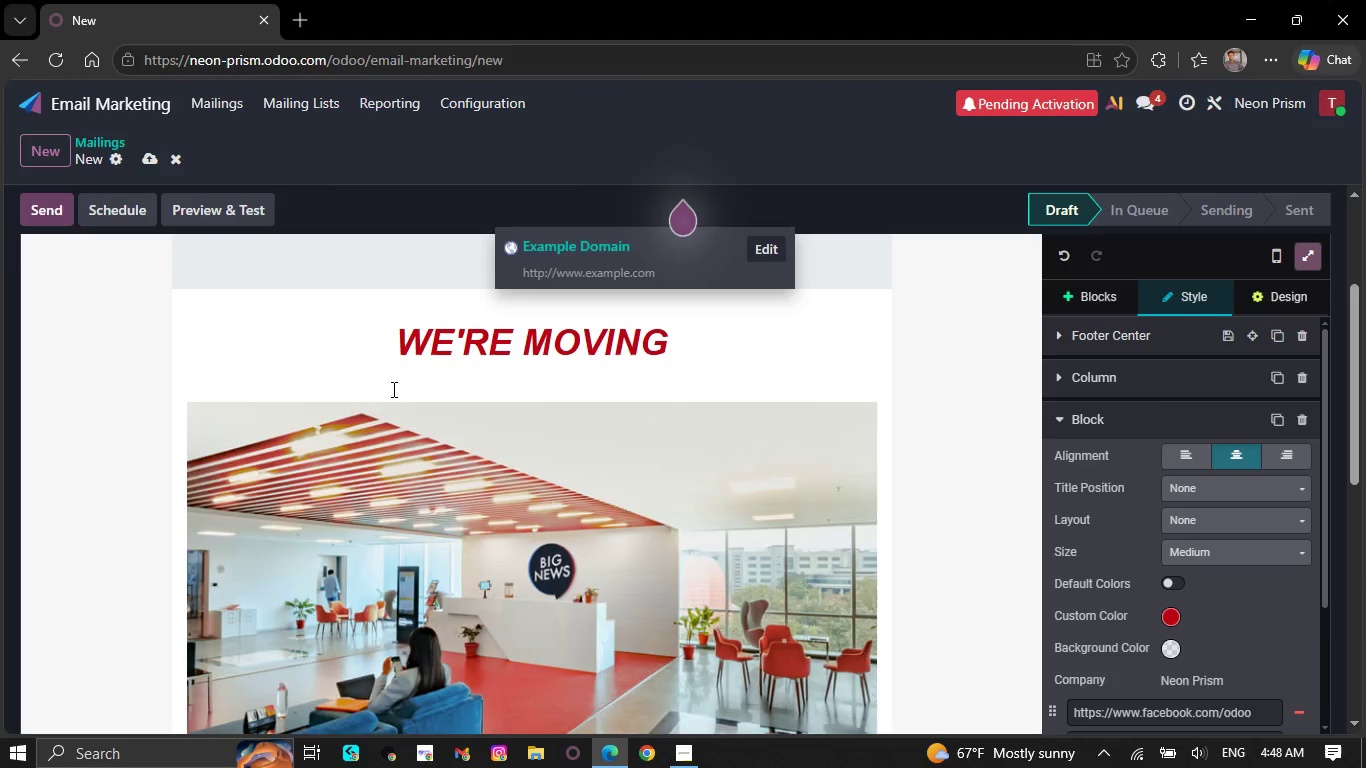 
key(Space)
 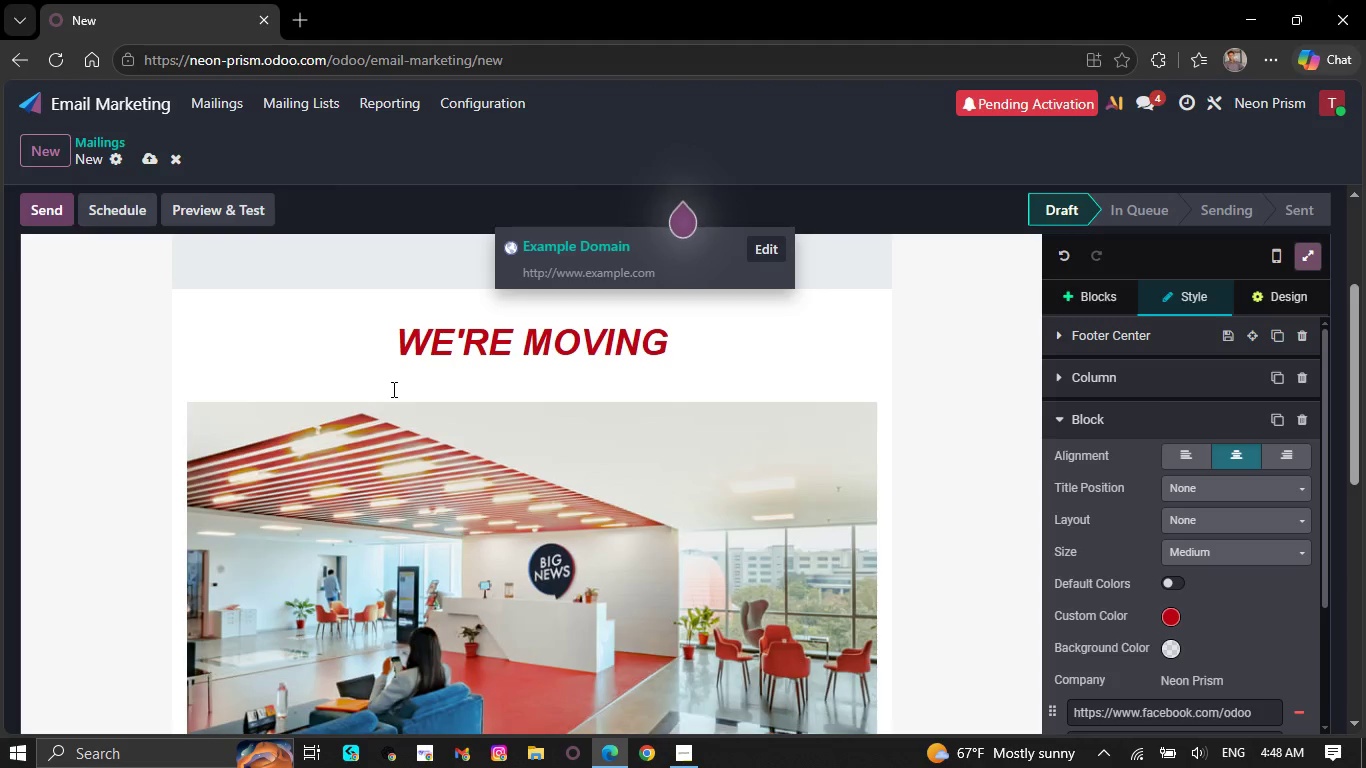 
key(Space)
 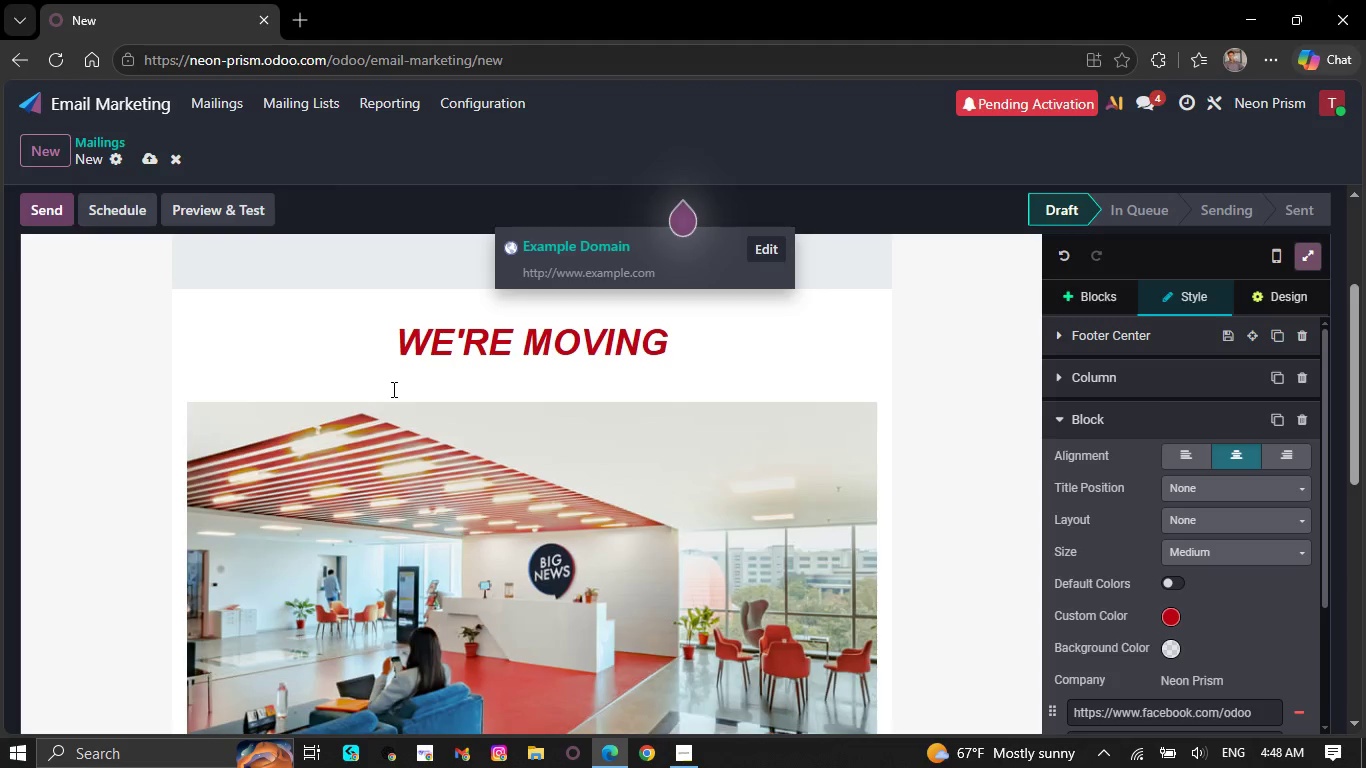 
key(Space)
 